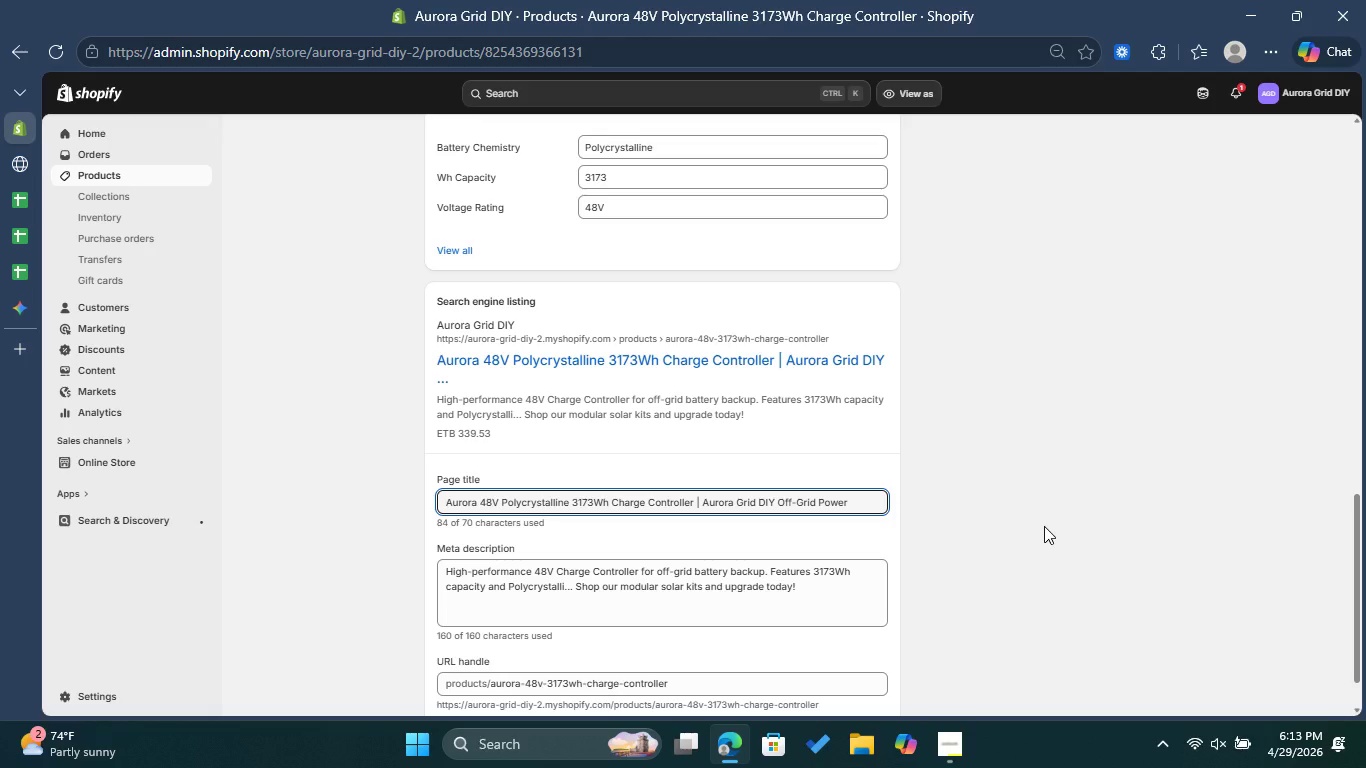 
left_click_drag(start_coordinate=[573, 586], to_coordinate=[568, 586])
 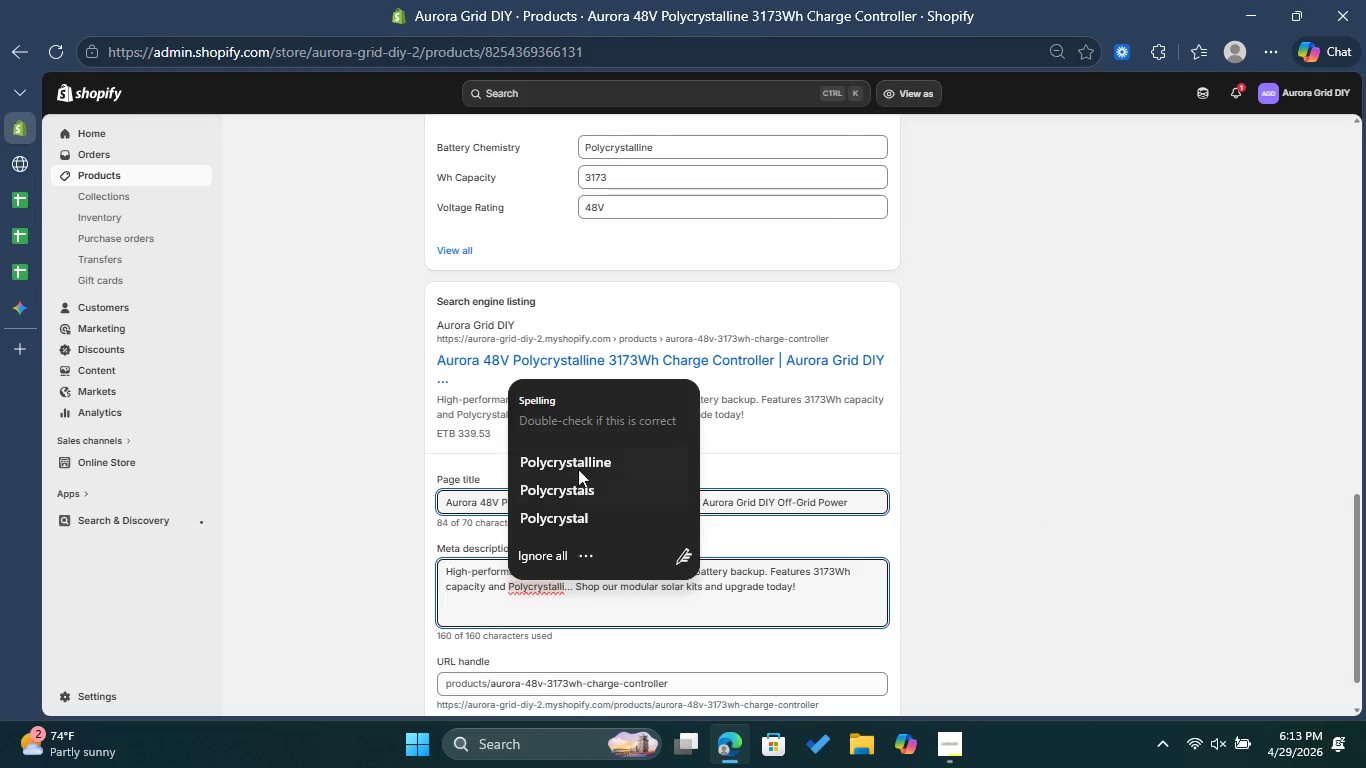 
left_click([579, 463])
 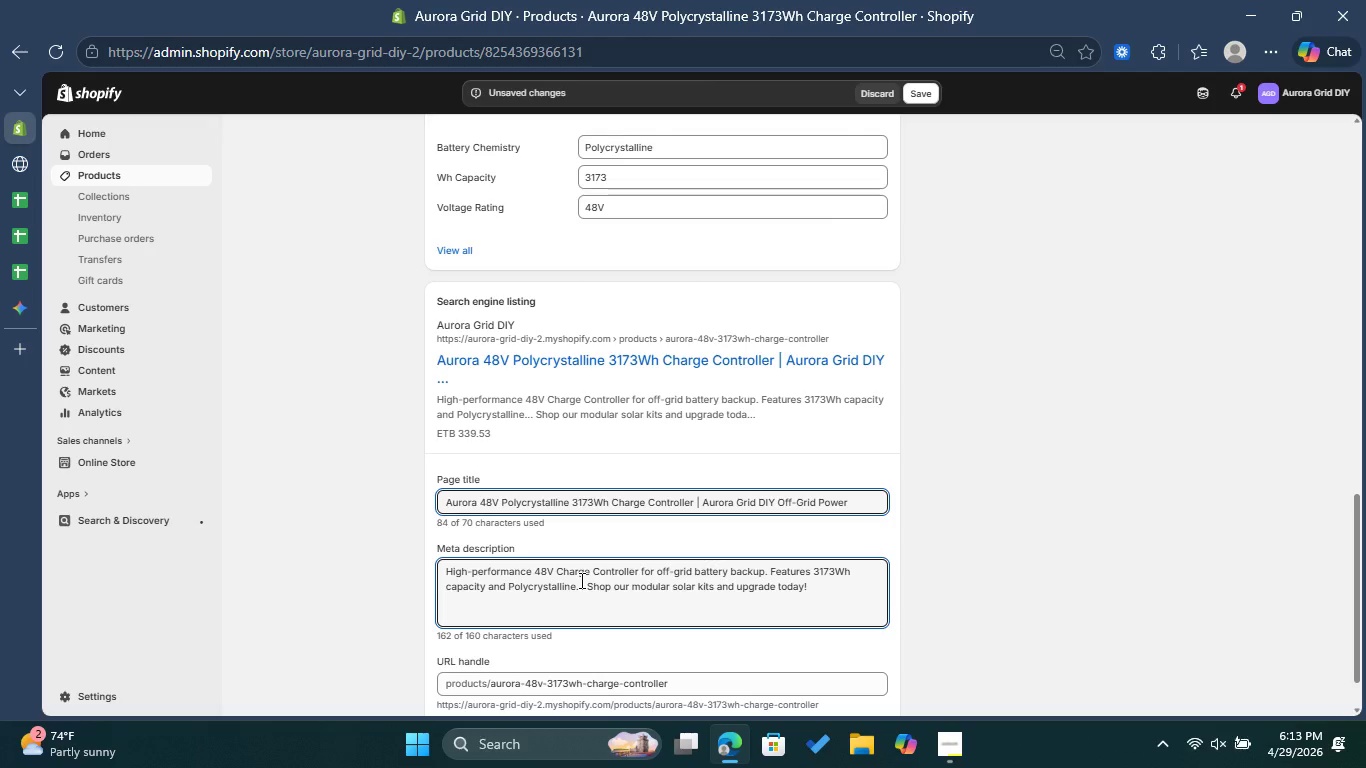 
left_click([581, 580])
 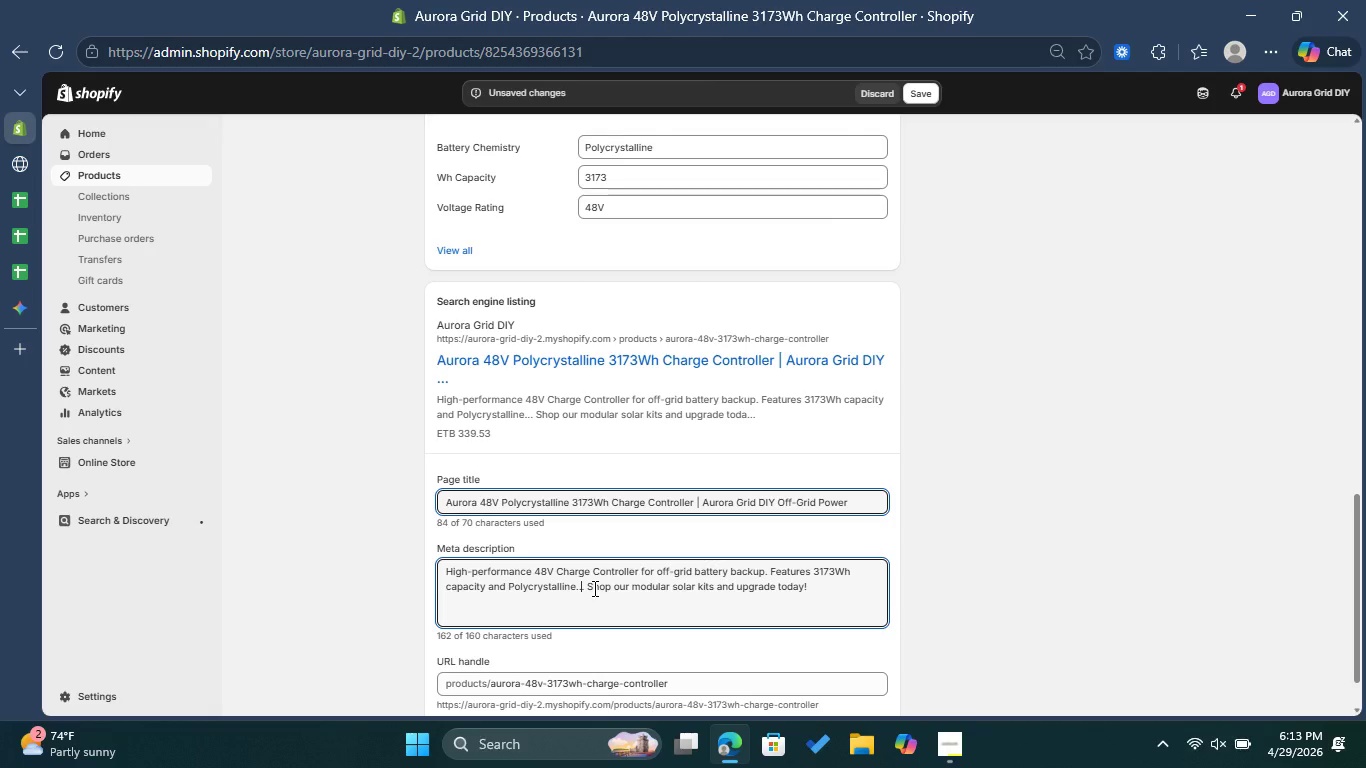 
key(Backspace)
 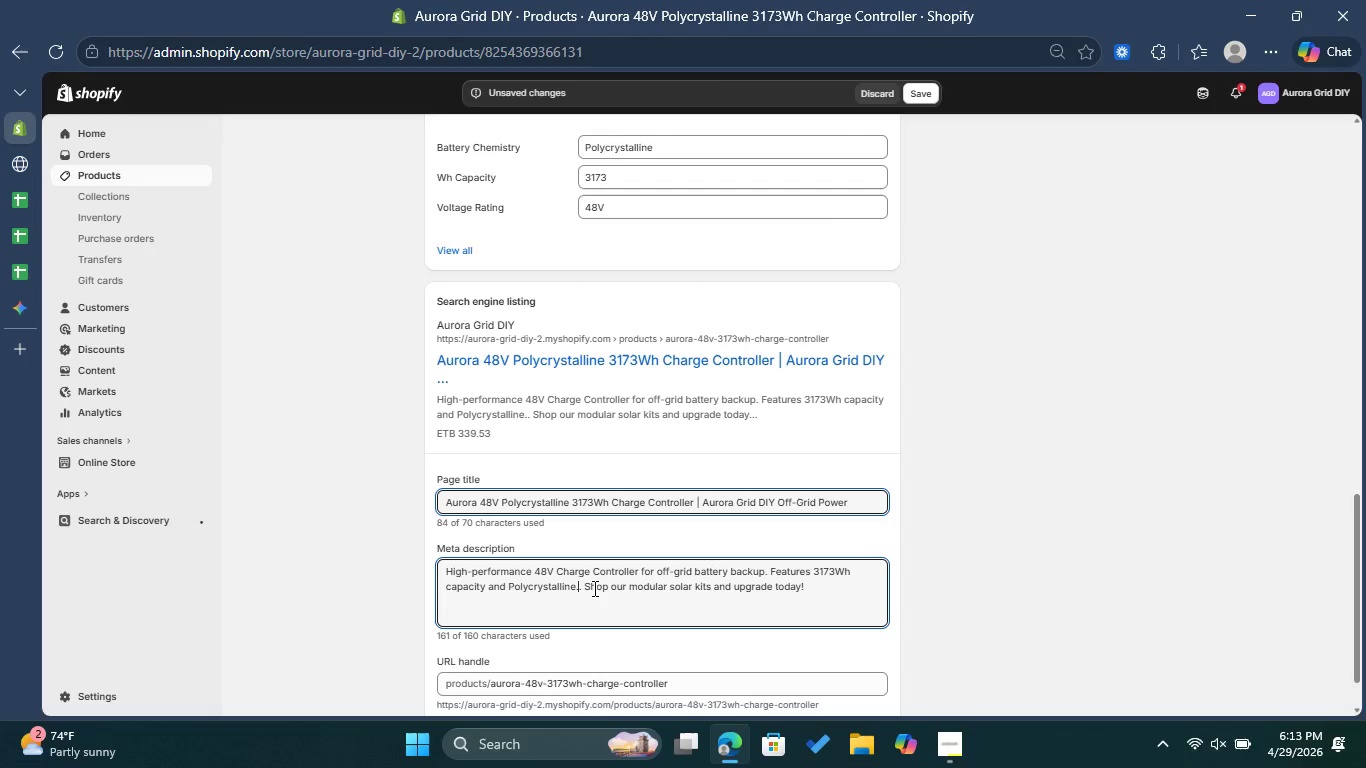 
key(Backspace)
 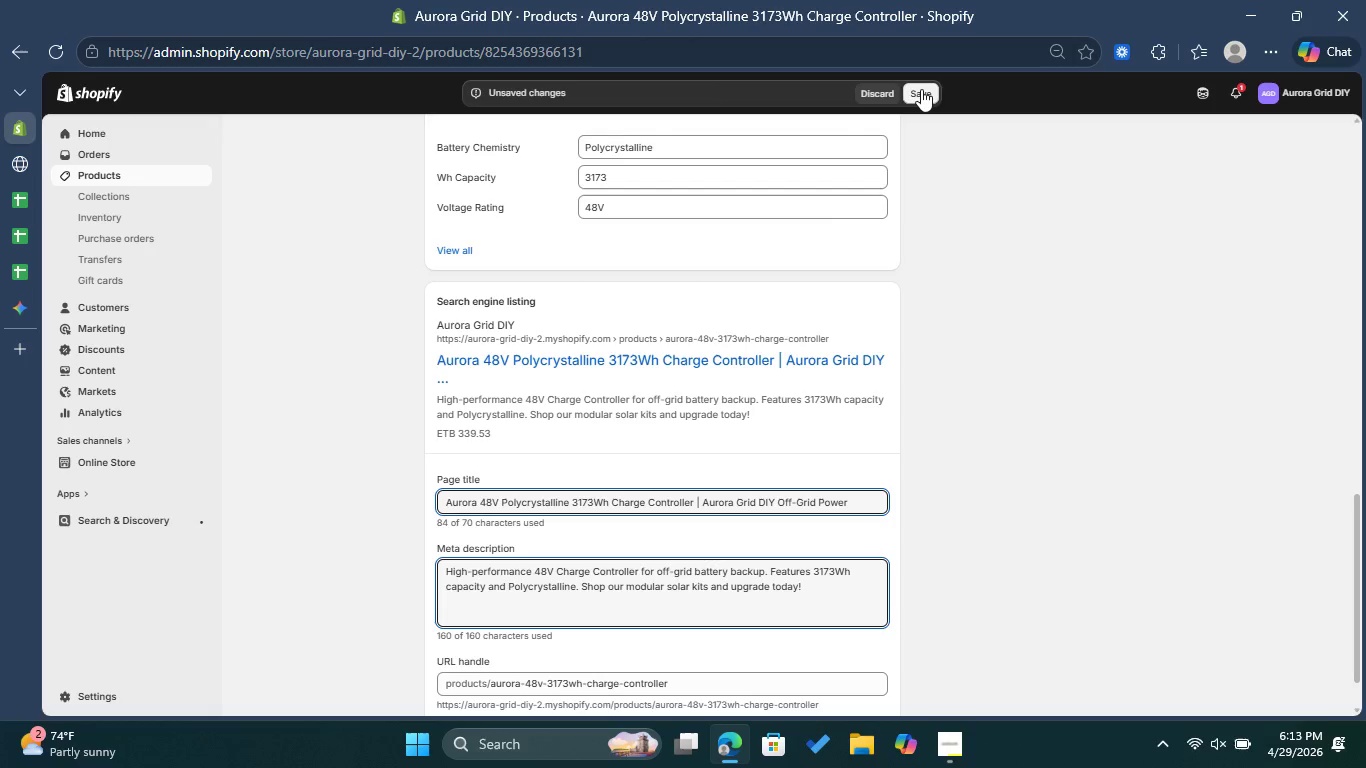 
left_click([921, 89])
 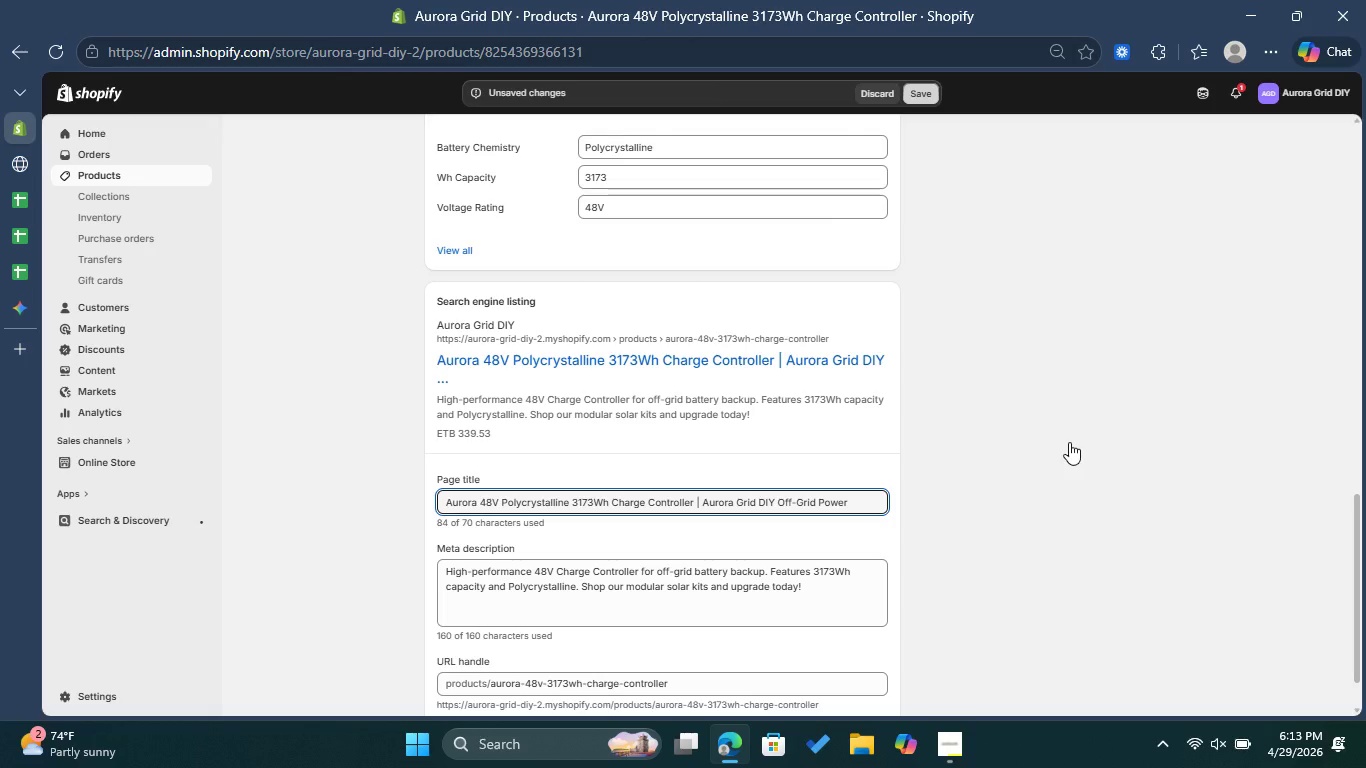 
scroll: coordinate [1069, 442], scroll_direction: down, amount: 2.0
 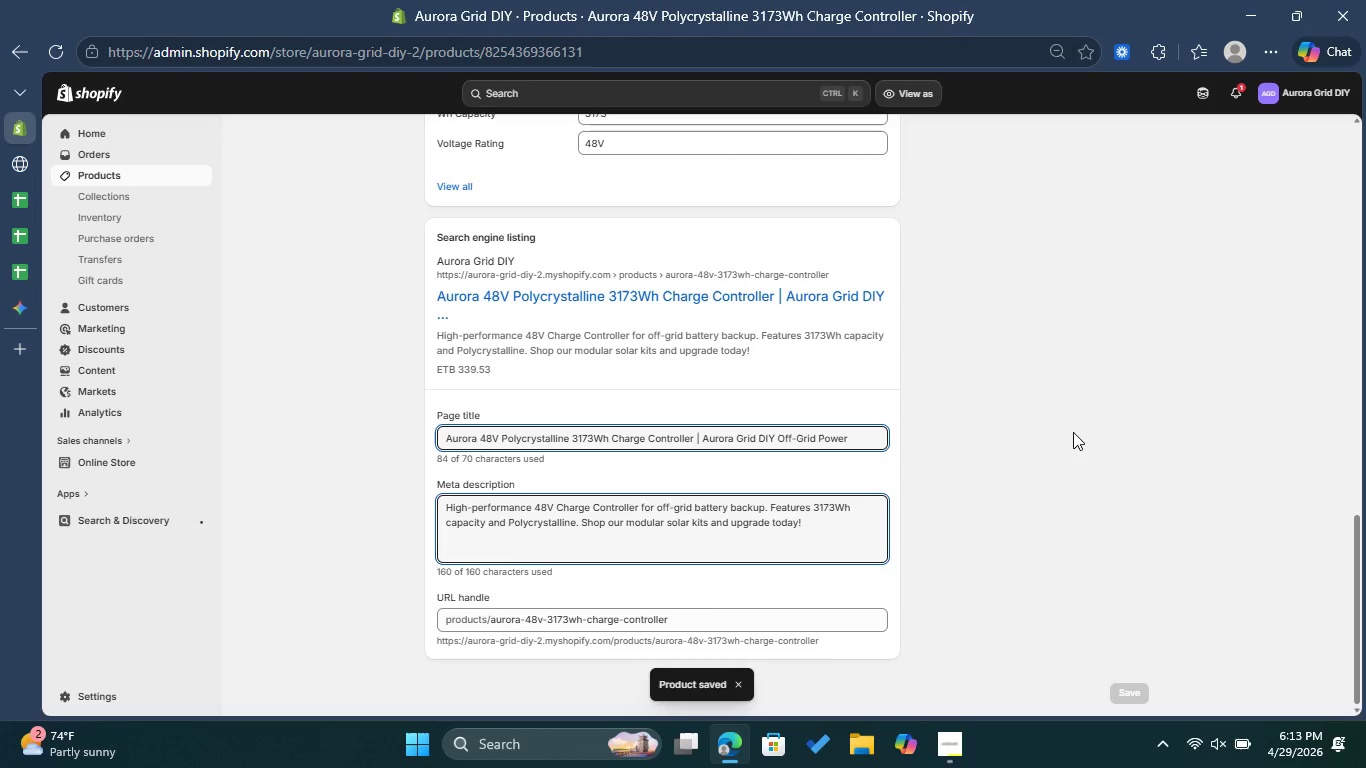 
wait(6.08)
 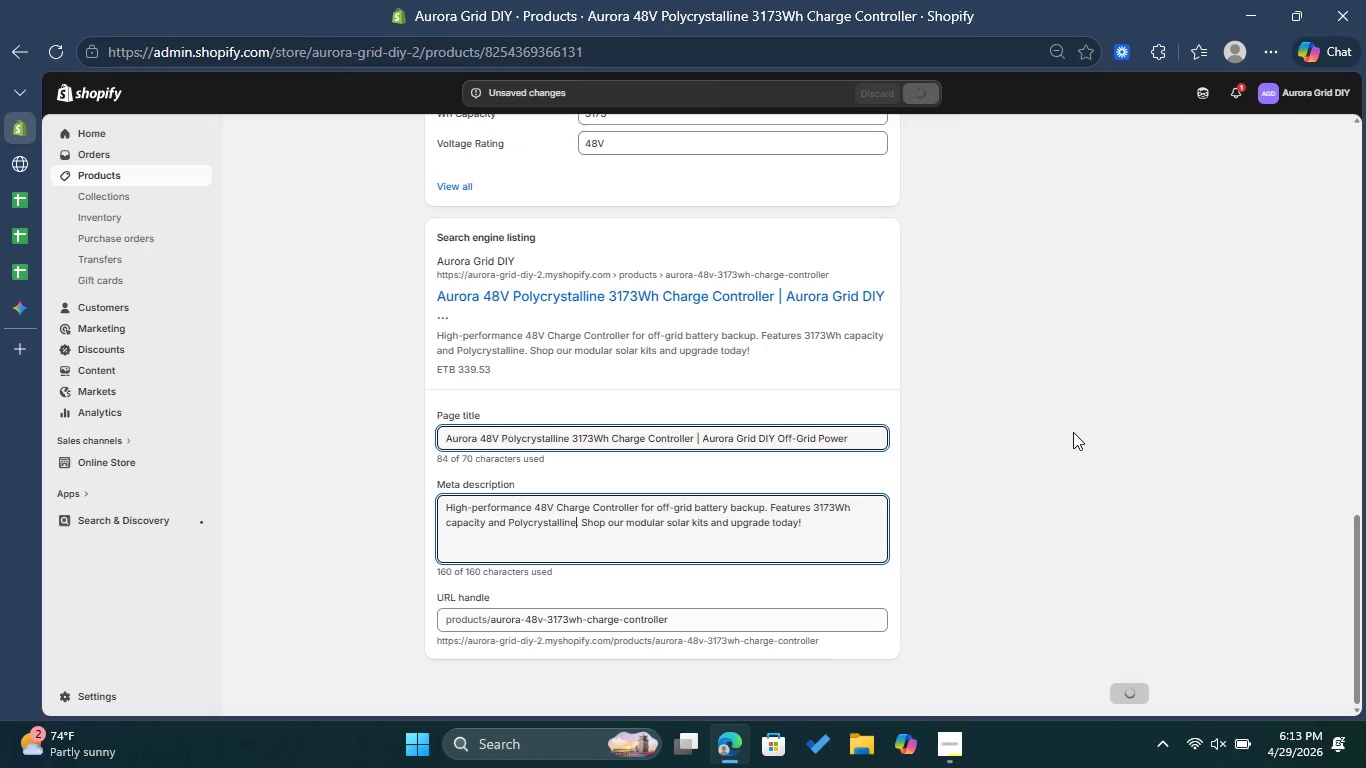 
scroll: coordinate [1068, 423], scroll_direction: up, amount: 13.0
 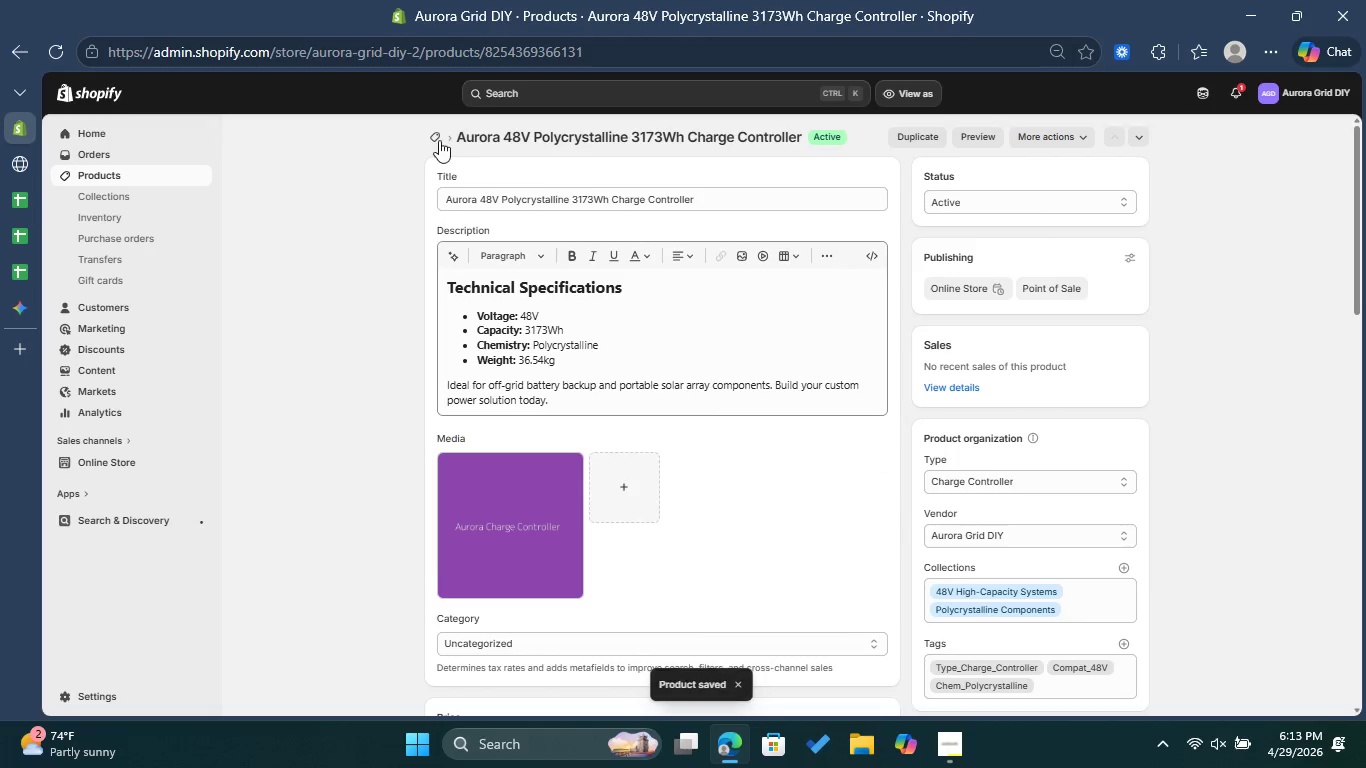 
left_click([434, 139])
 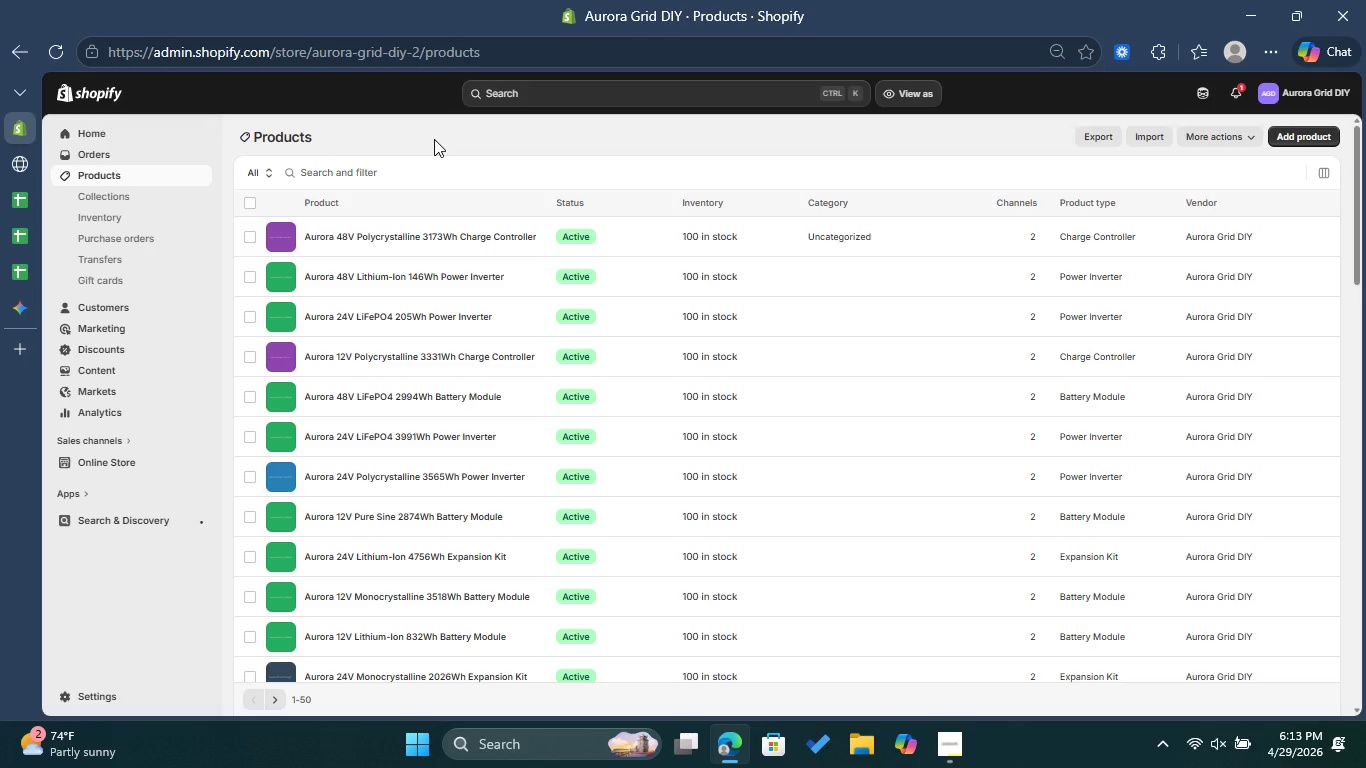 
wait(13.56)
 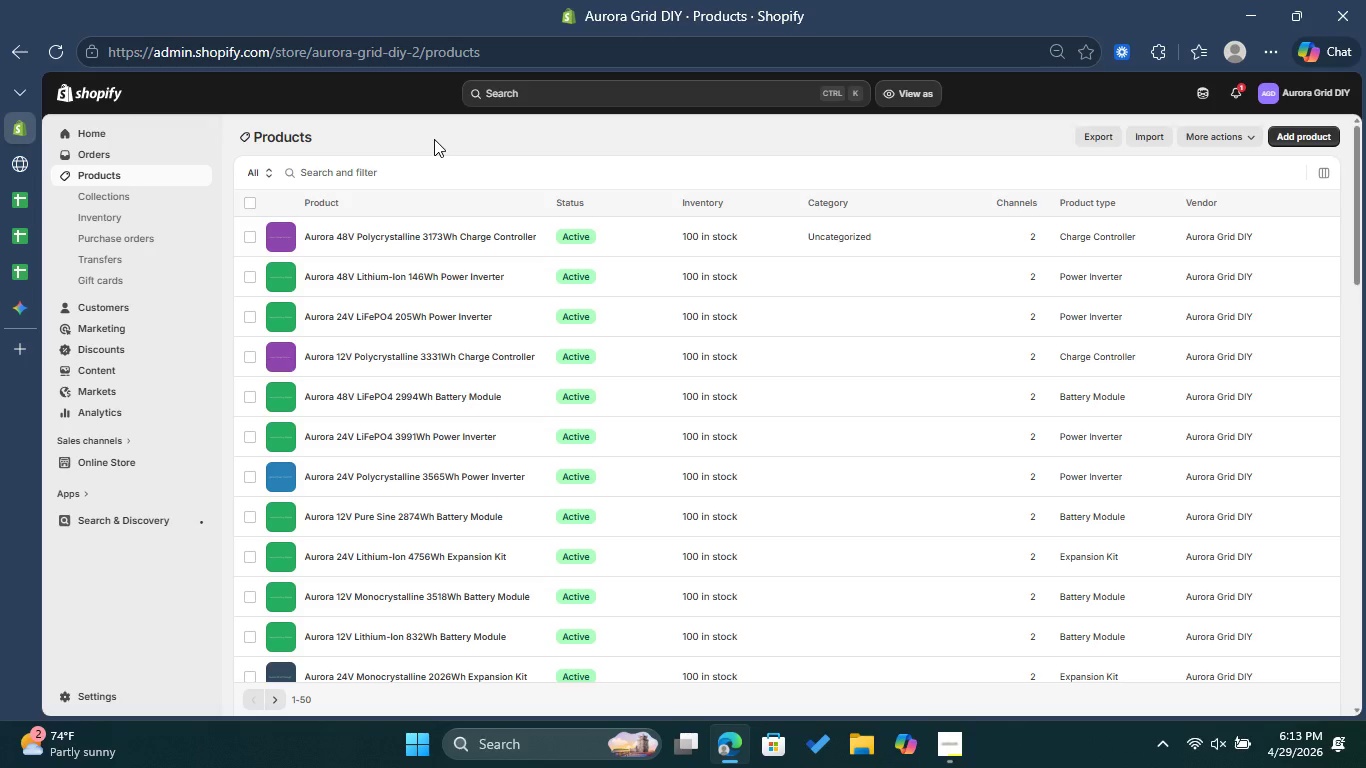 
left_click([425, 276])
 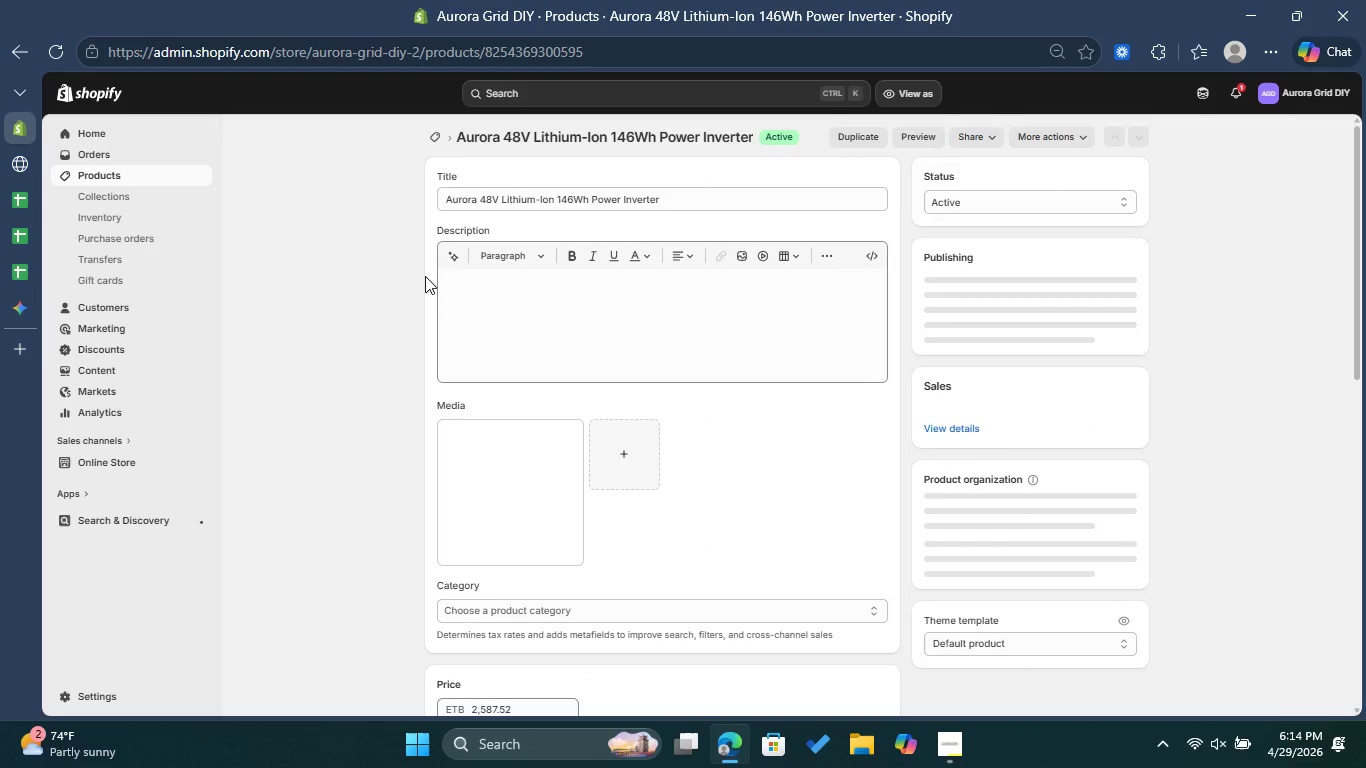 
wait(10.49)
 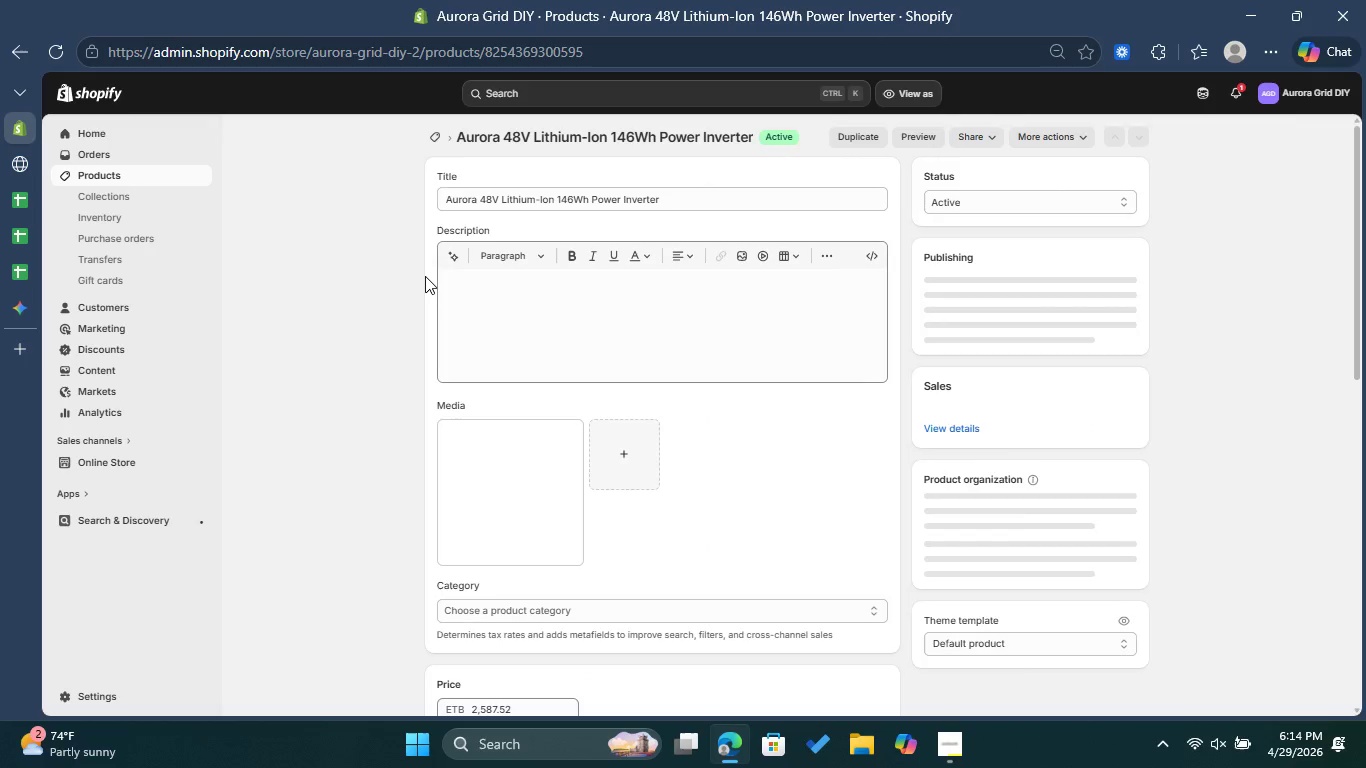 
scroll: coordinate [741, 378], scroll_direction: down, amount: 11.0
 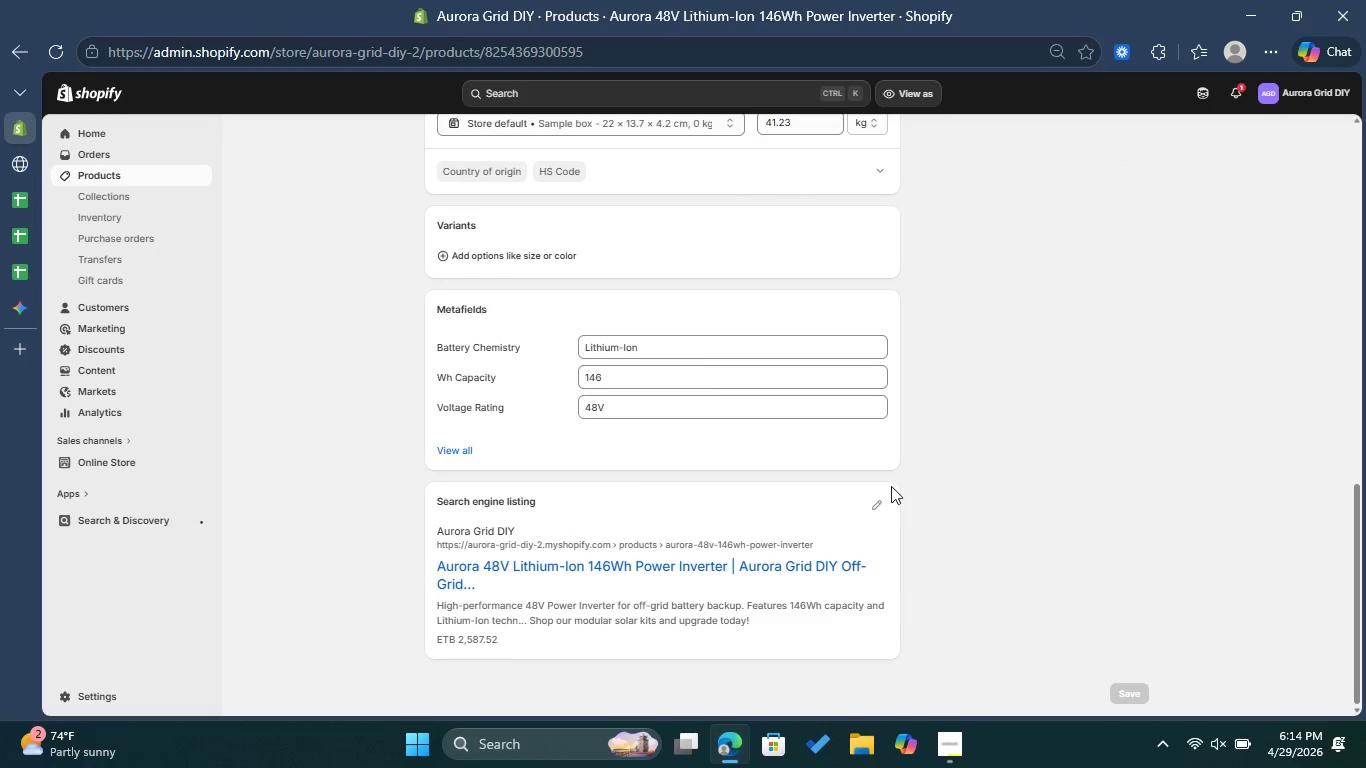 
left_click([880, 496])
 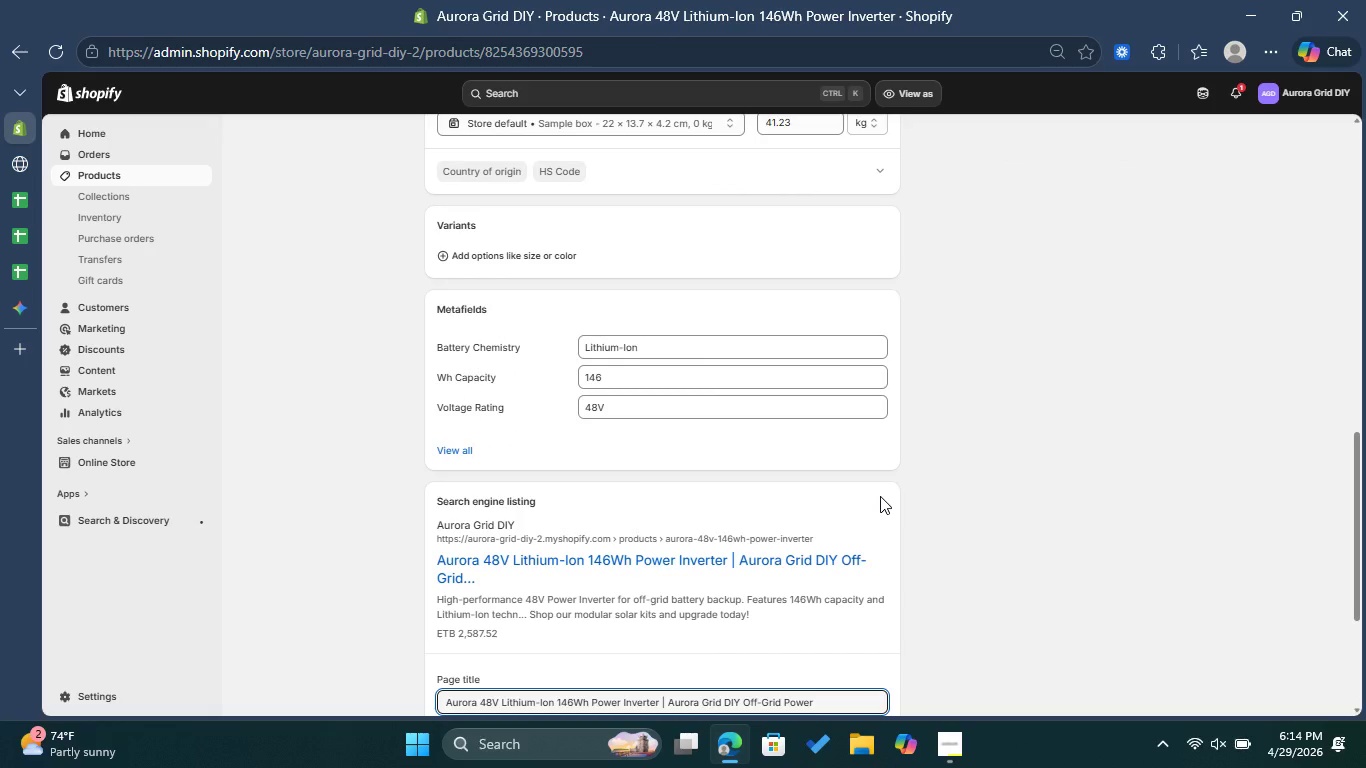 
wait(8.36)
 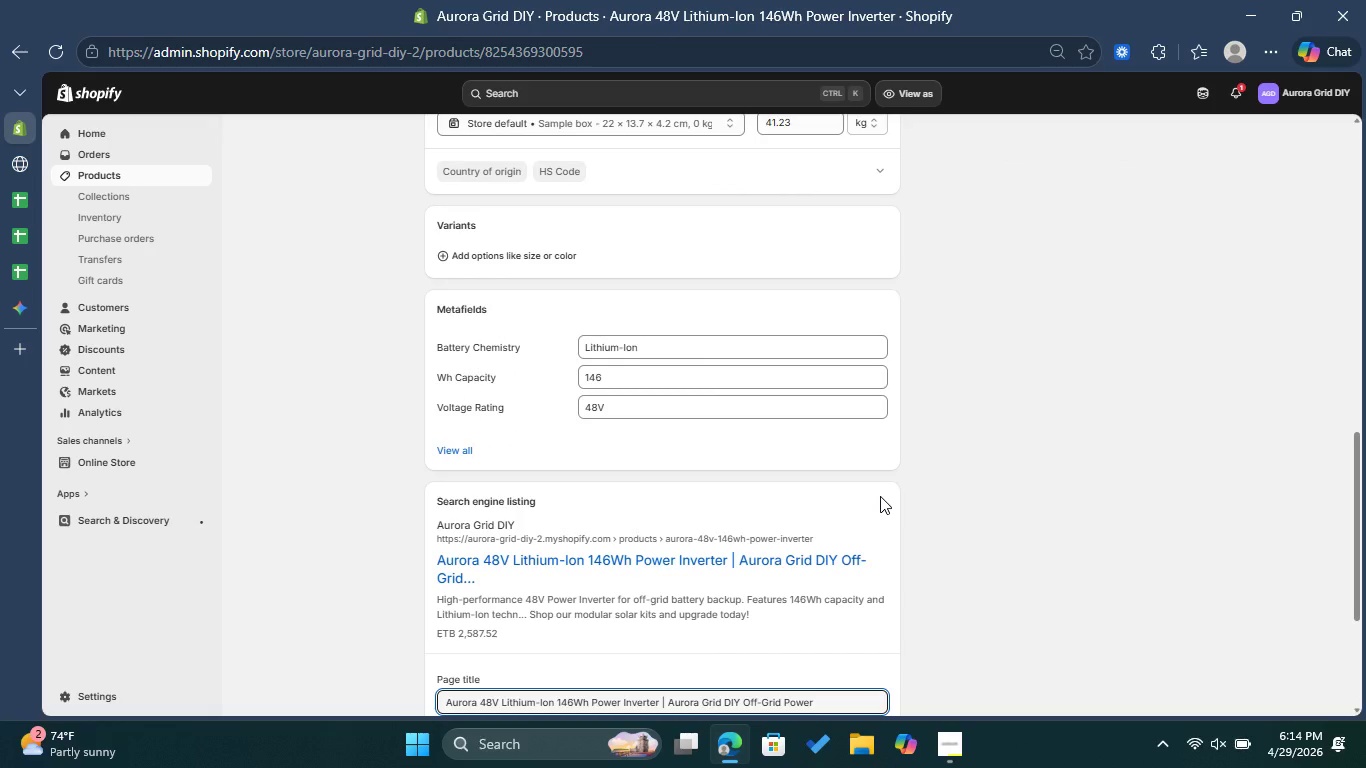 
scroll: coordinate [940, 489], scroll_direction: down, amount: 4.0
 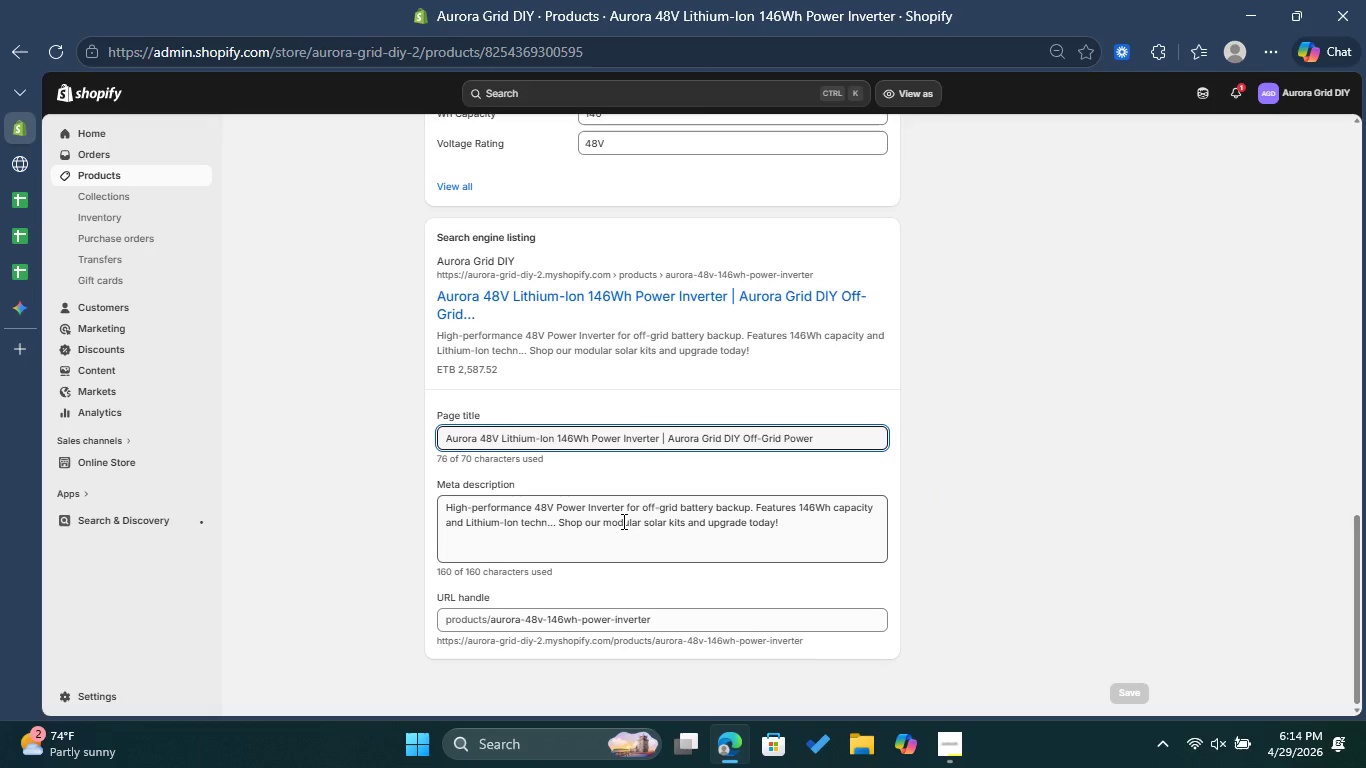 
left_click([552, 527])
 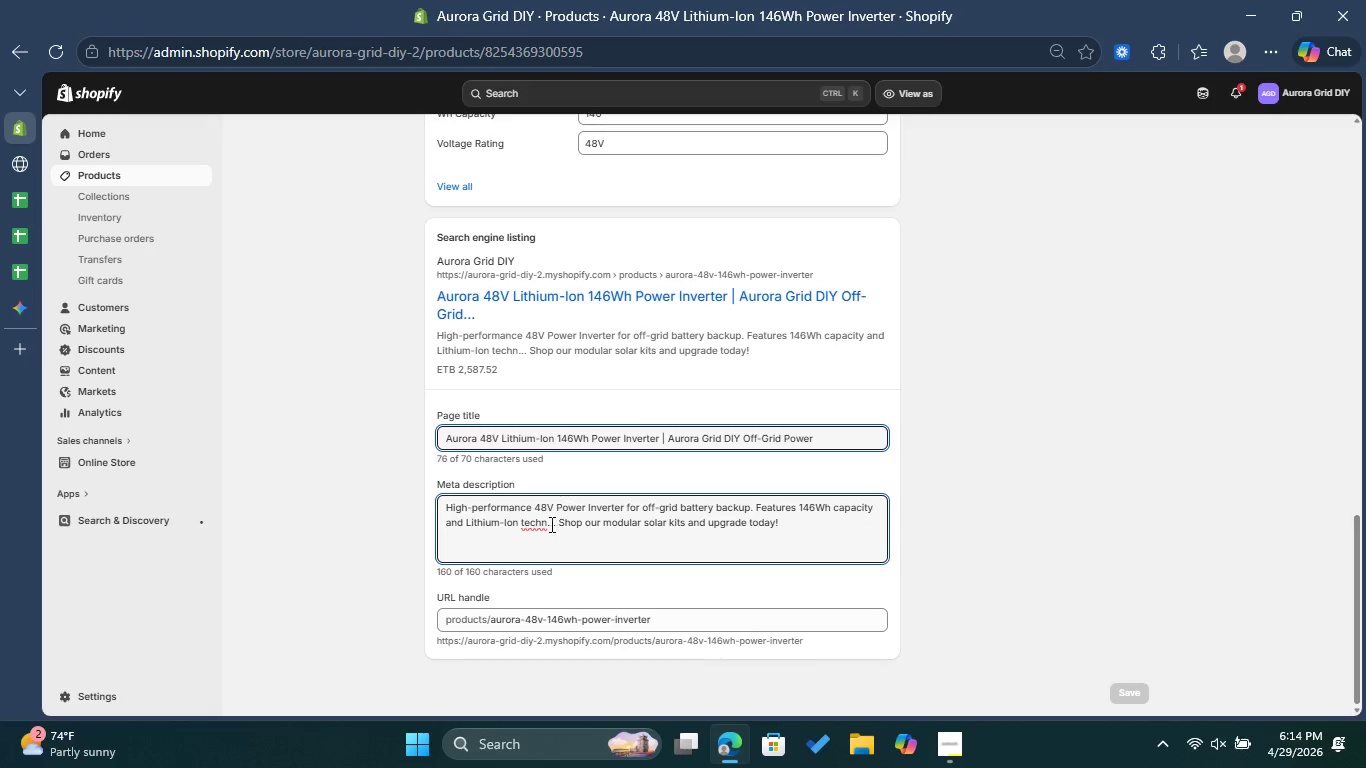 
left_click([533, 521])
 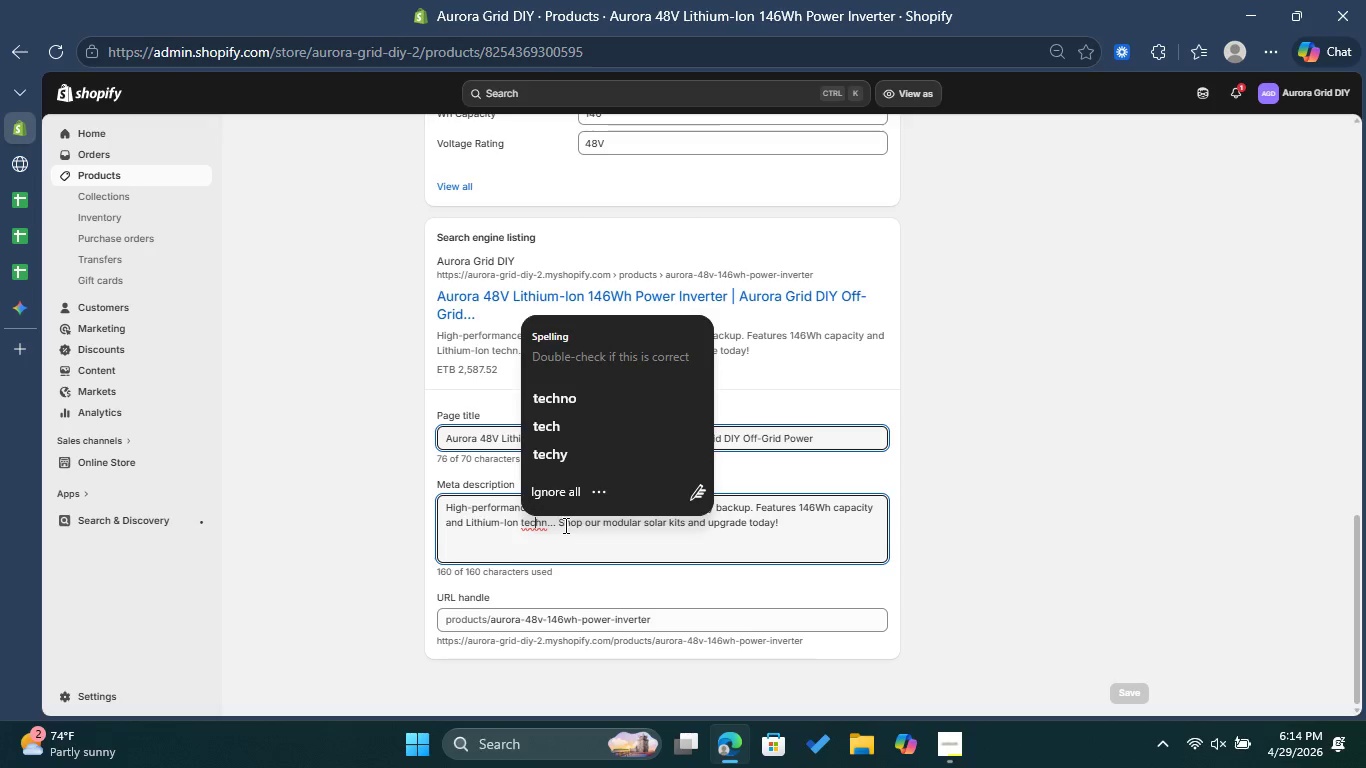 
left_click([558, 525])
 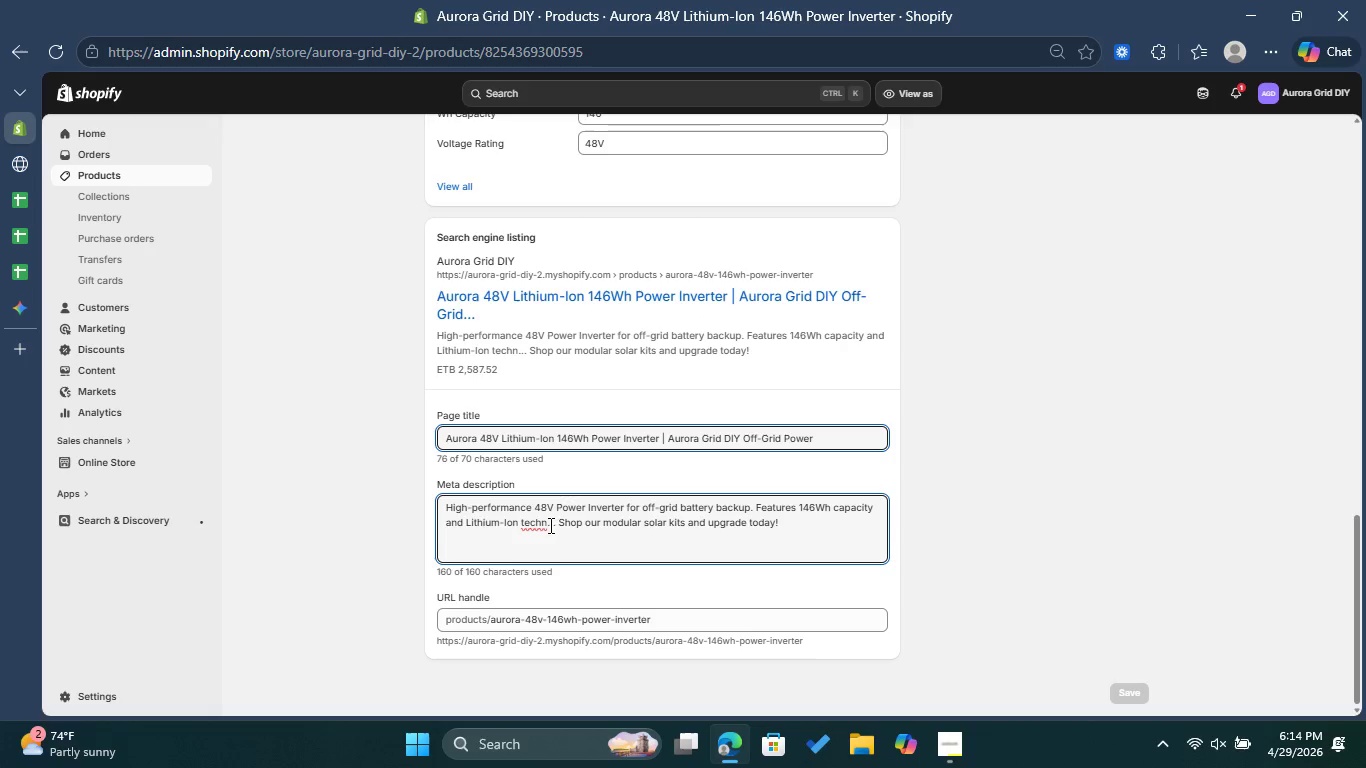 
left_click([535, 525])
 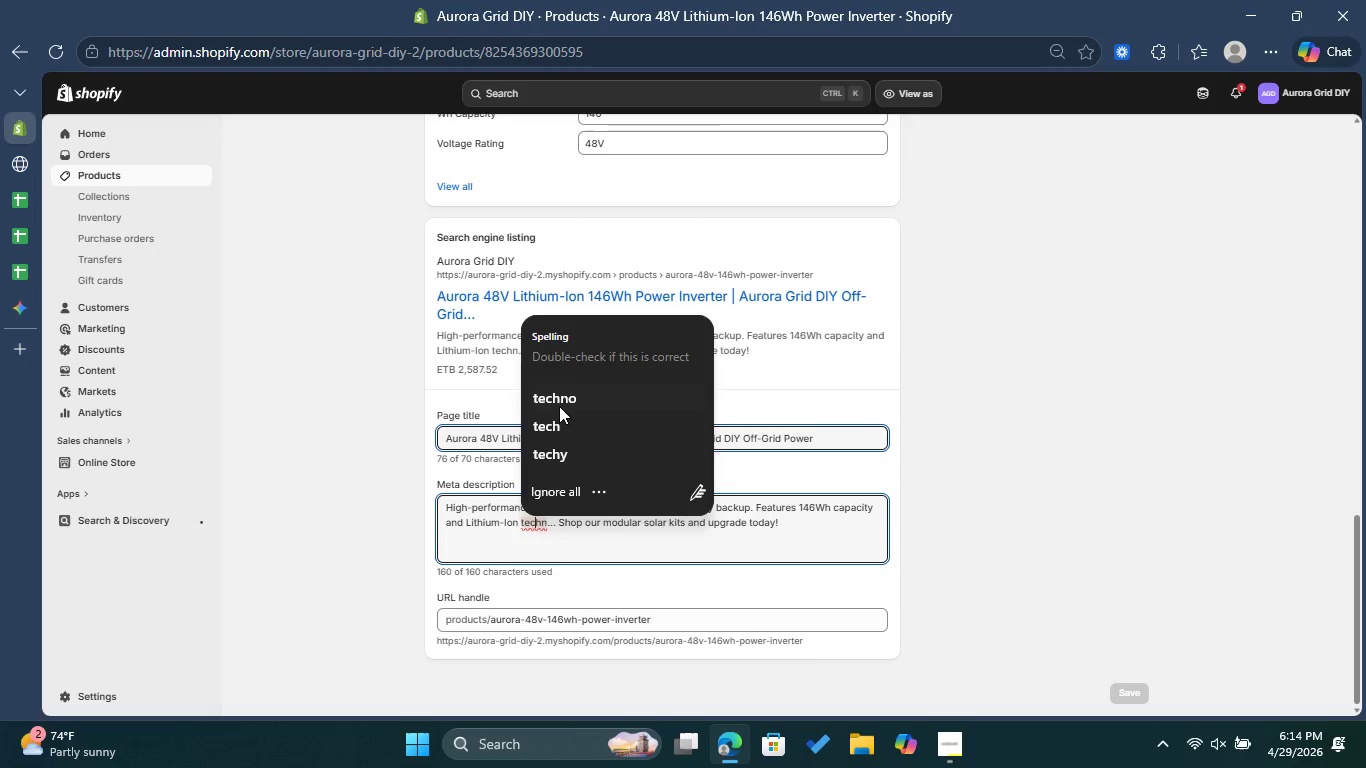 
left_click([559, 406])
 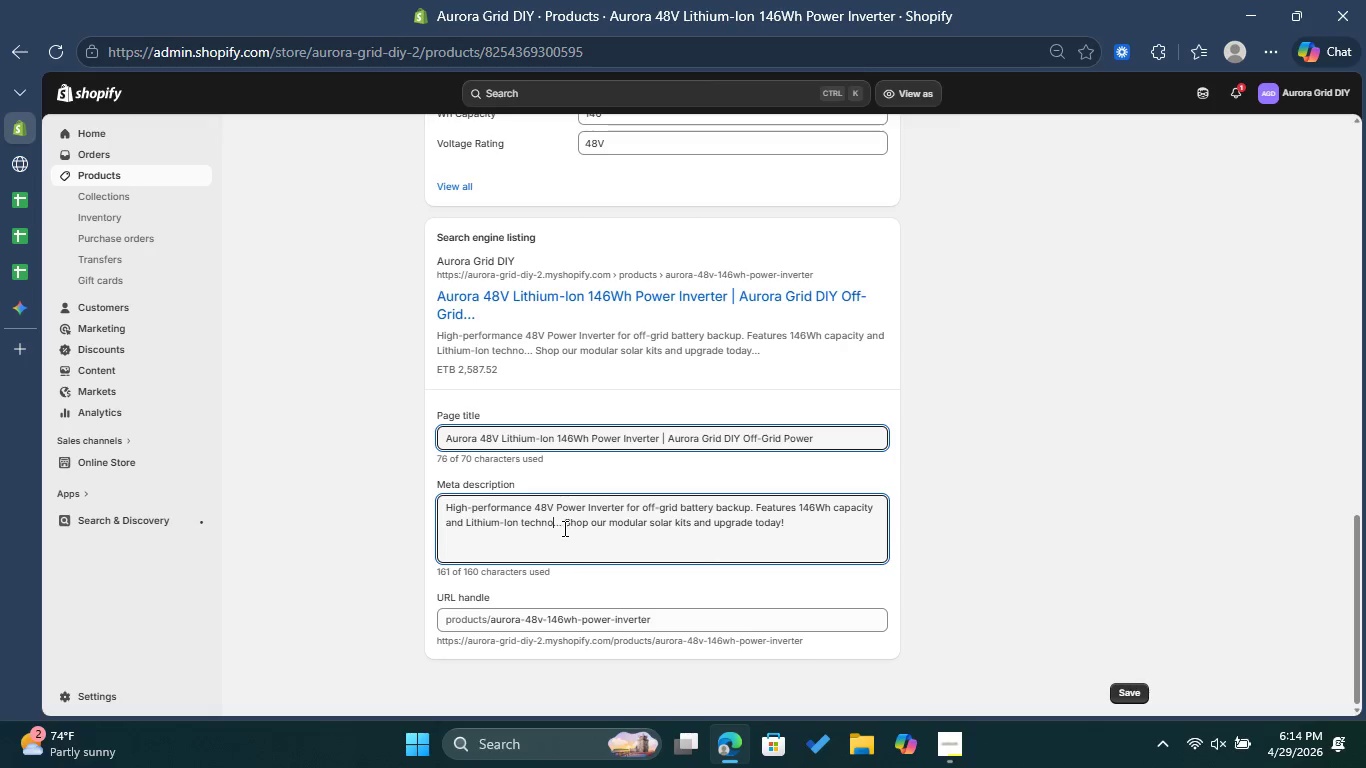 
left_click_drag(start_coordinate=[563, 528], to_coordinate=[552, 527])
 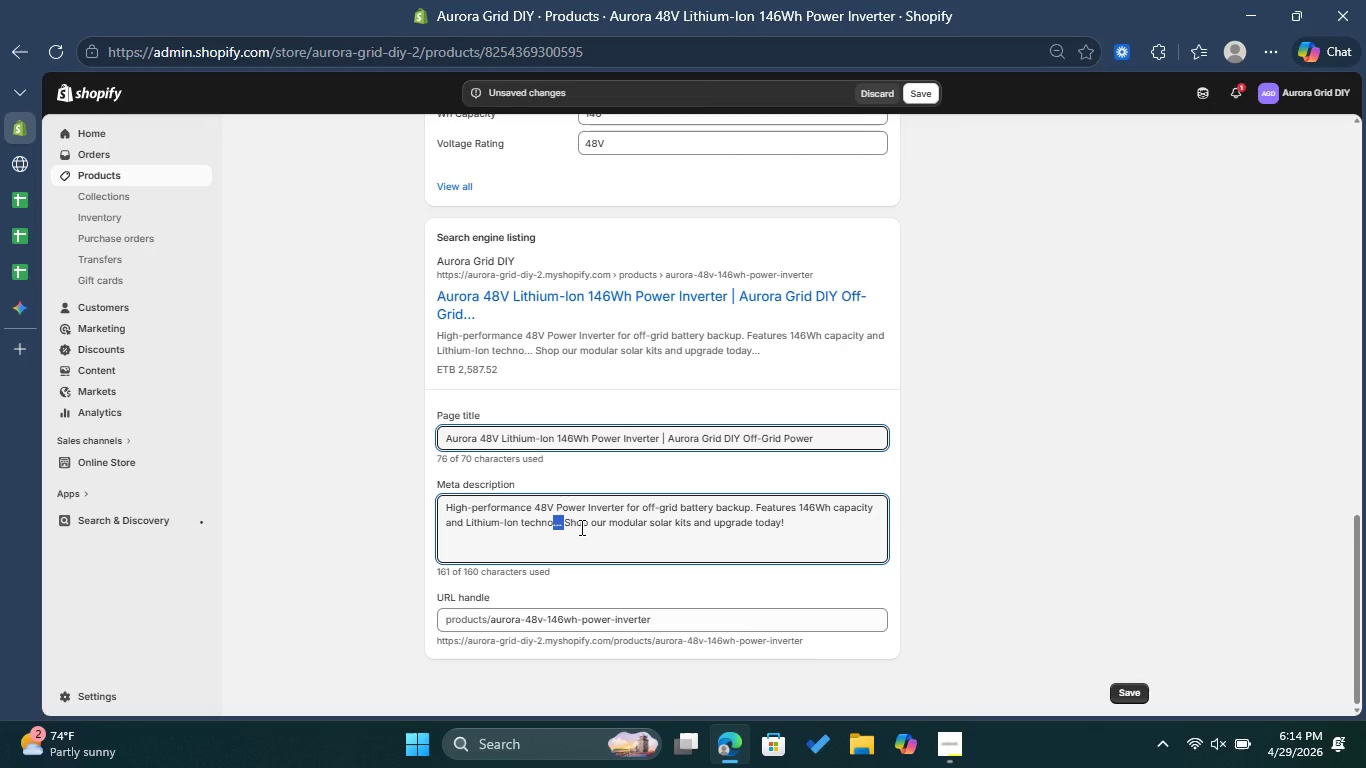 
key(Backspace)
 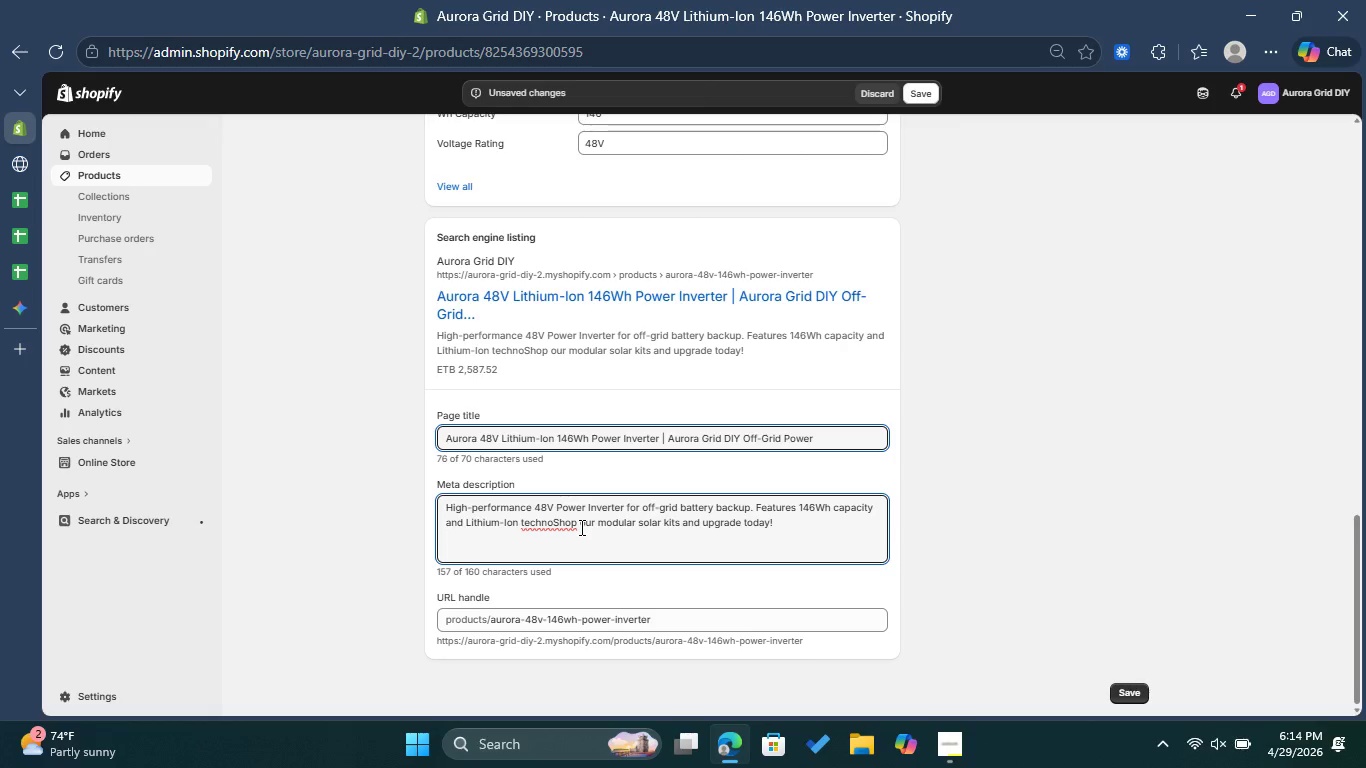 
key(Space)
 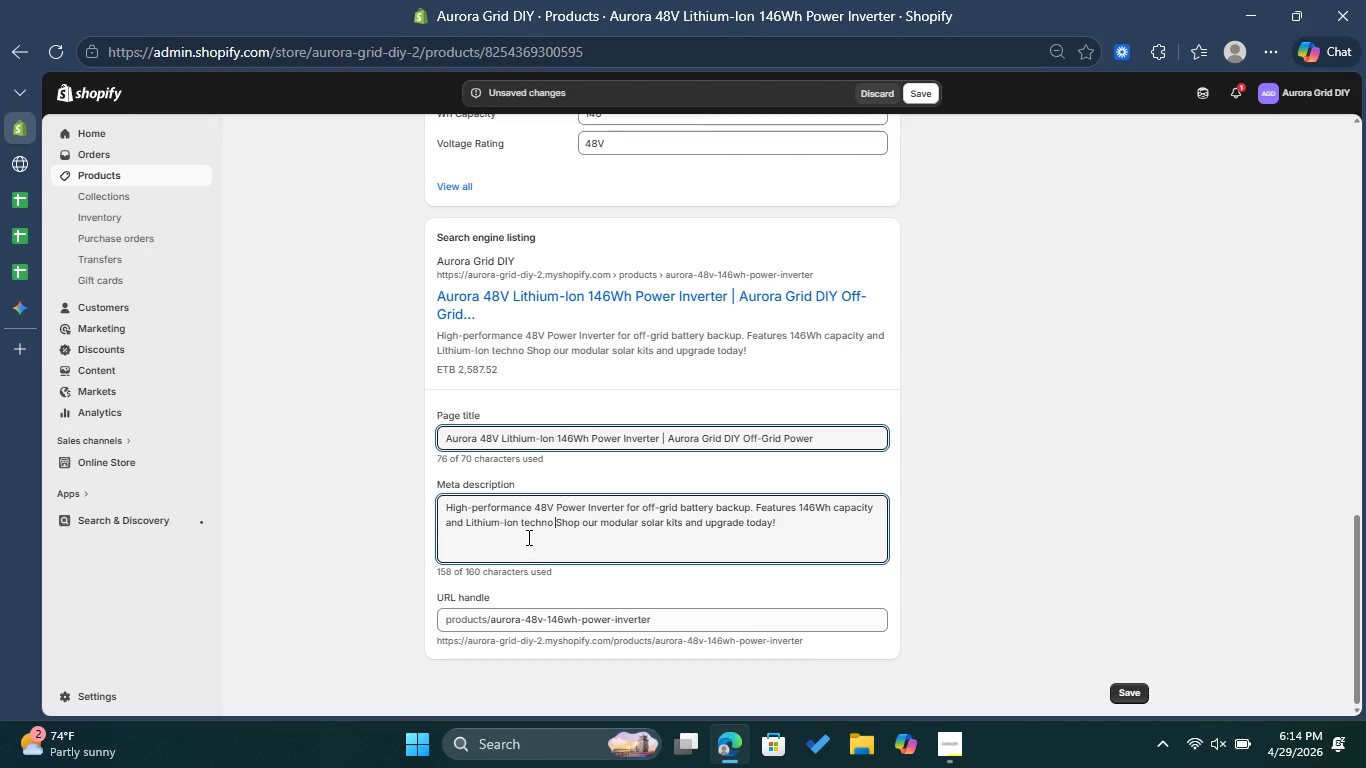 
left_click([533, 531])
 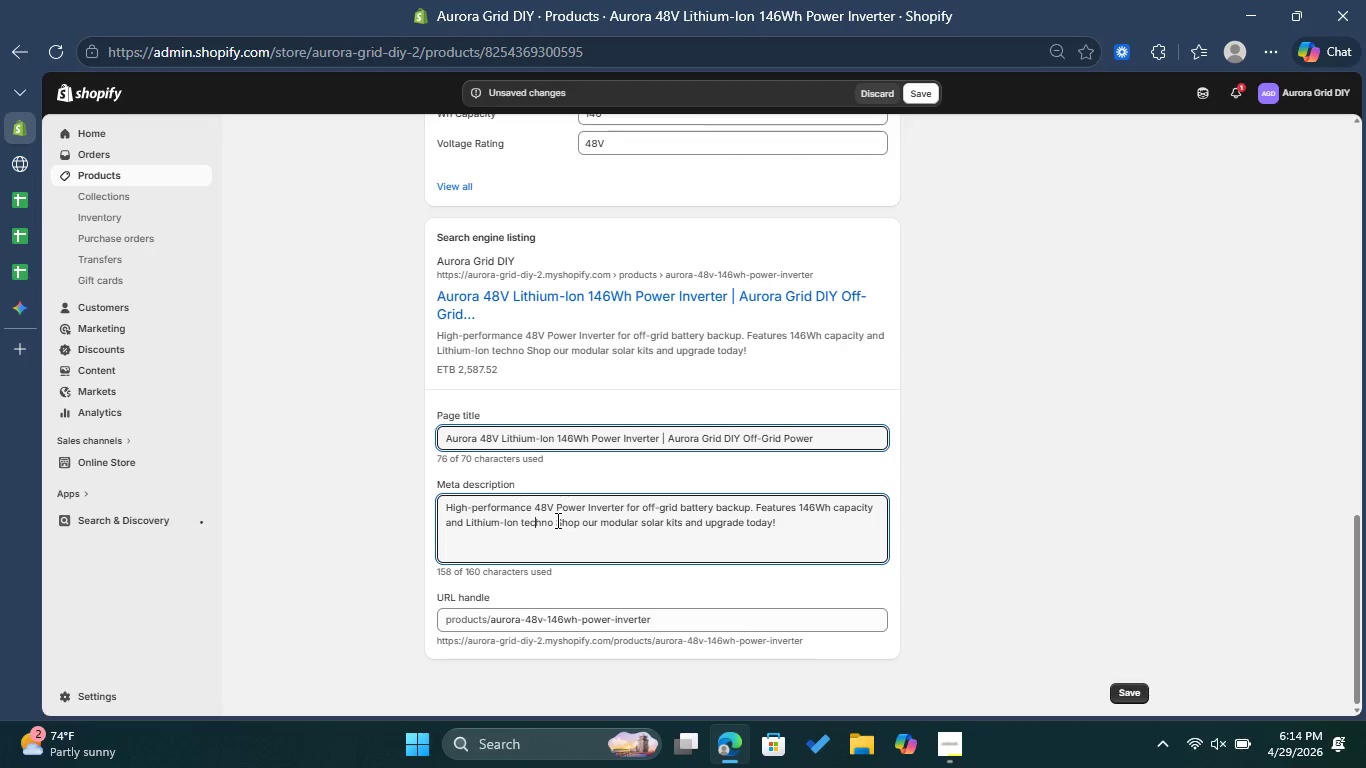 
left_click([553, 520])
 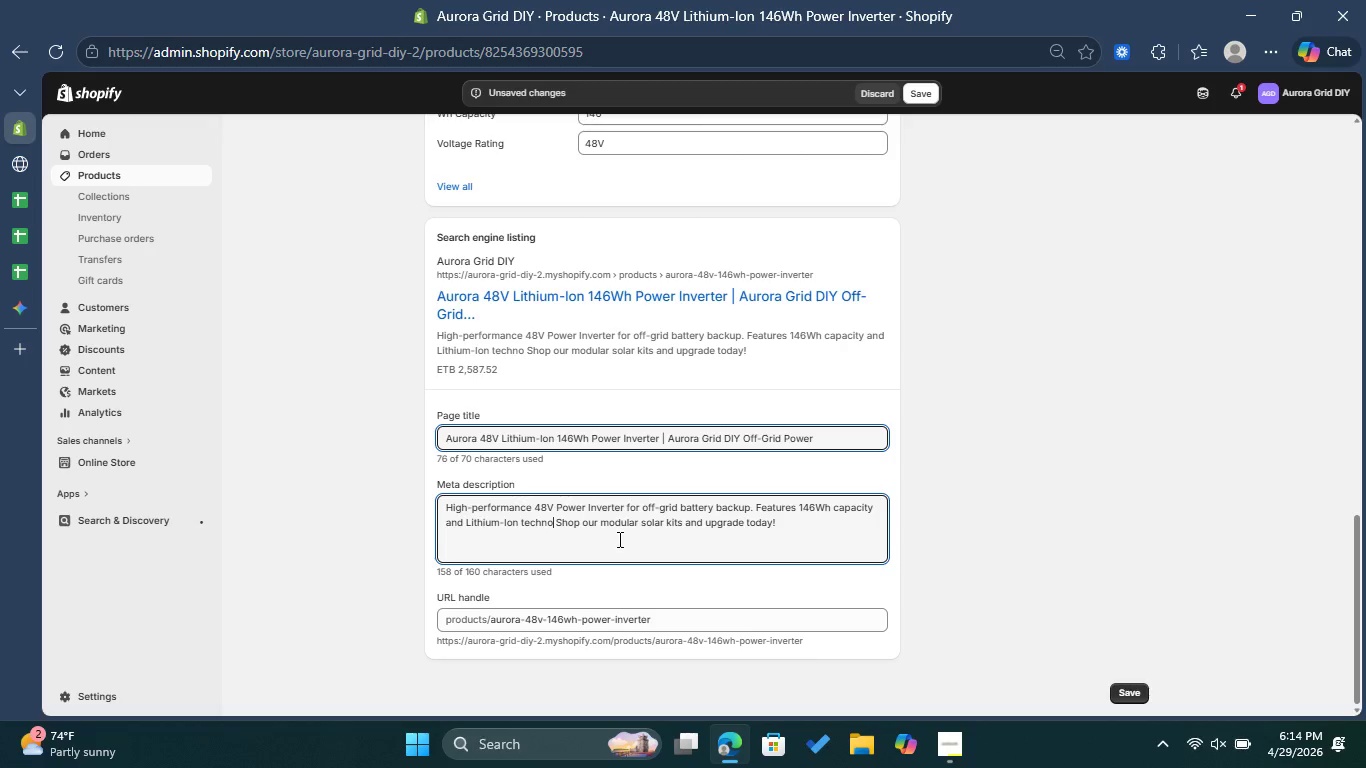 
type(logy.)
 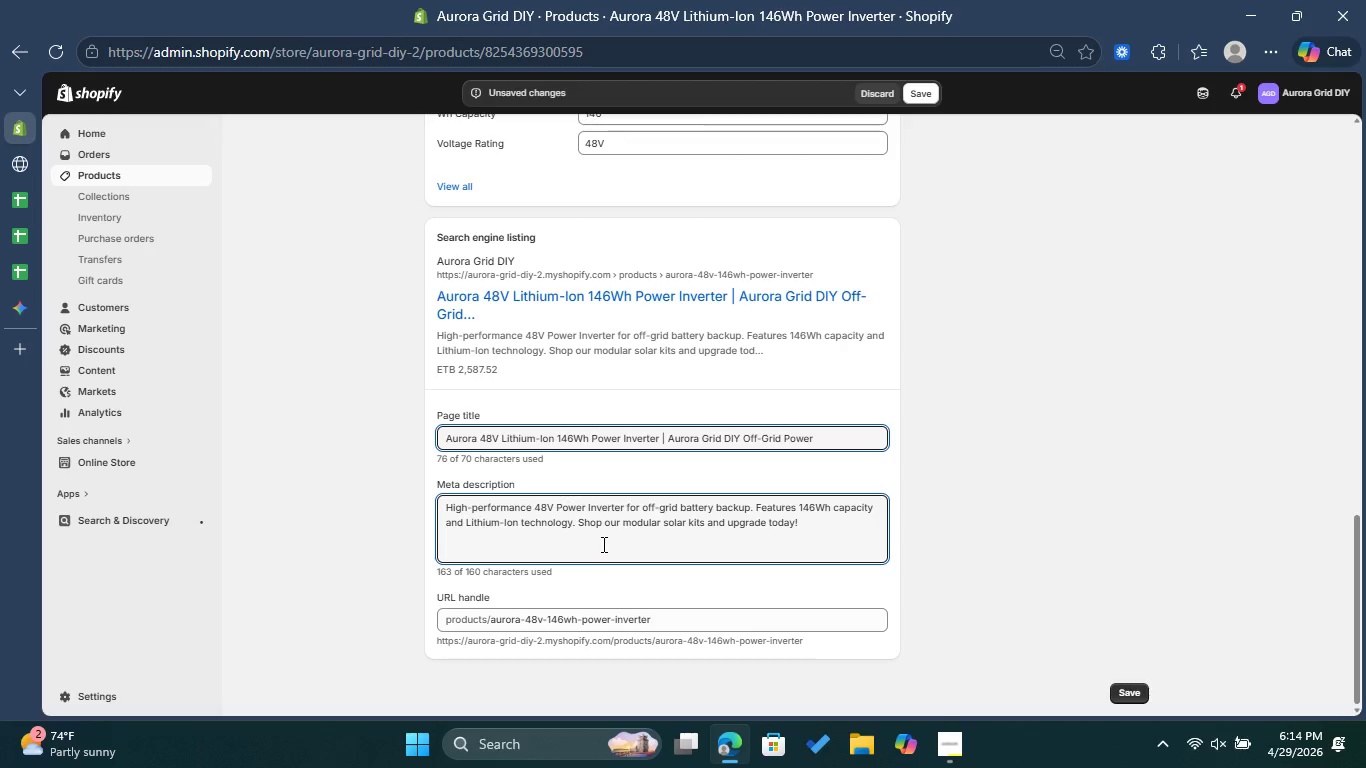 
wait(6.53)
 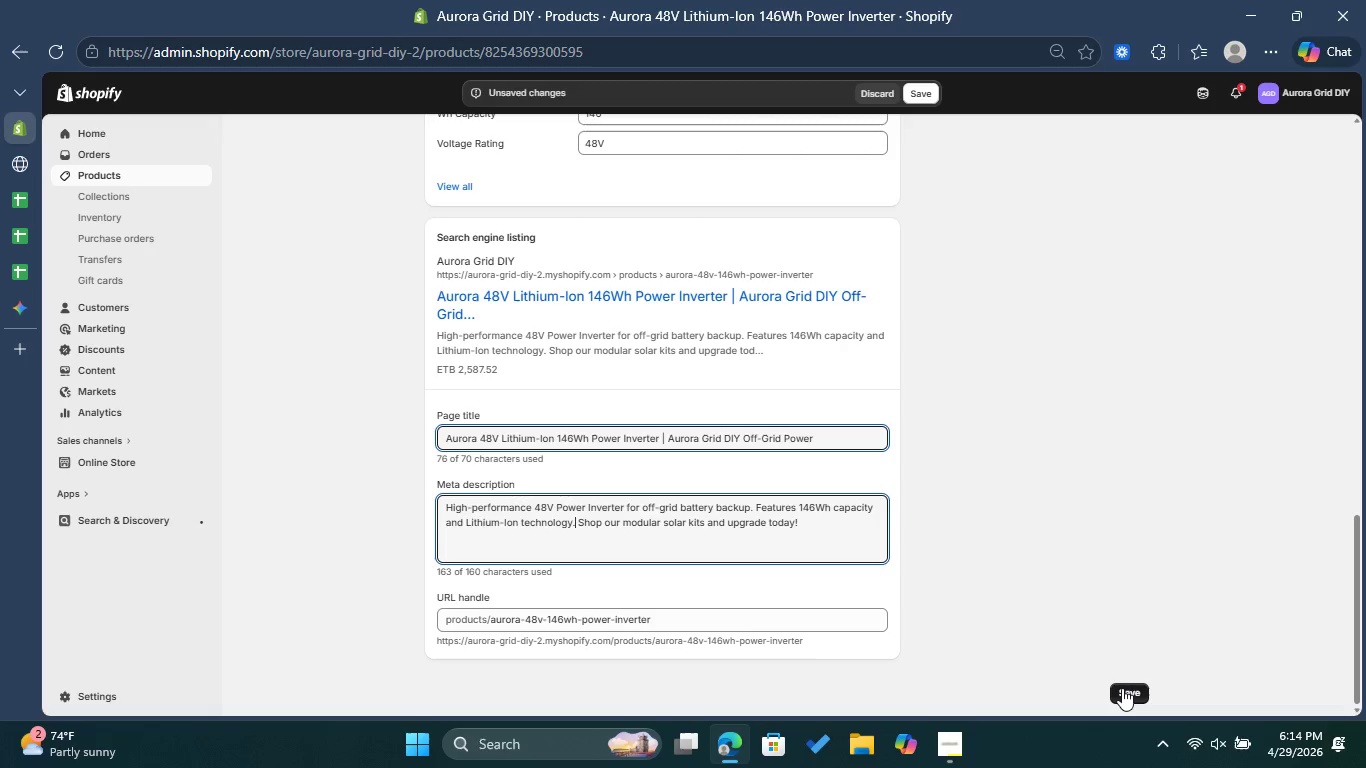 
left_click([756, 510])
 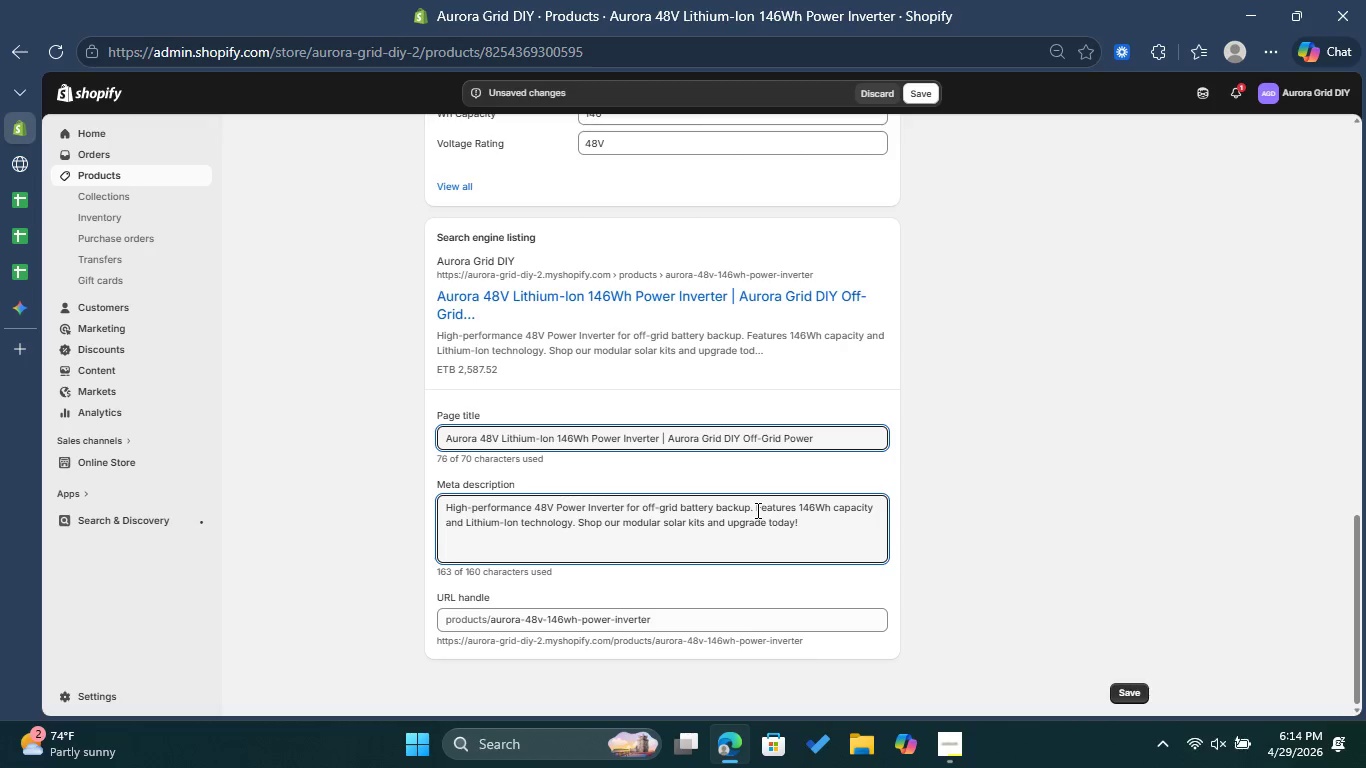 
key(Backspace)
 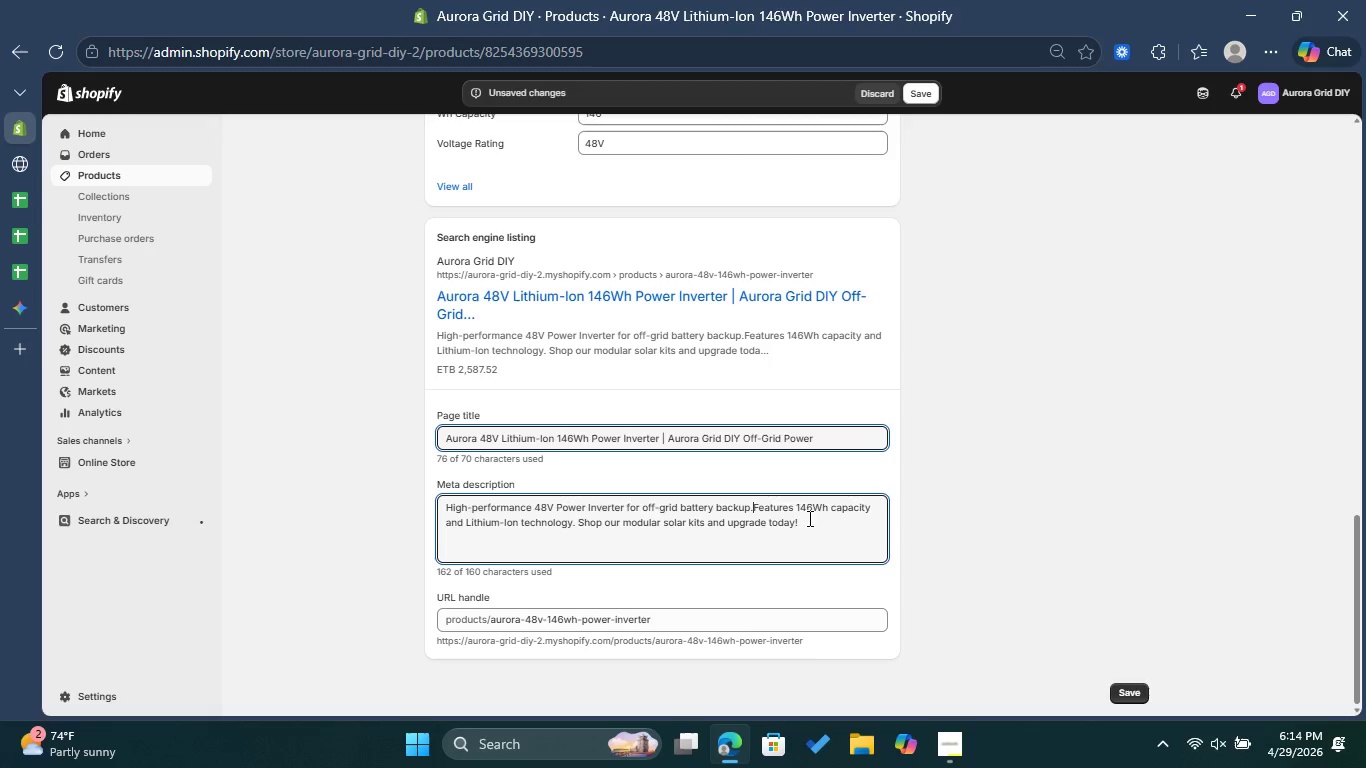 
left_click([829, 525])
 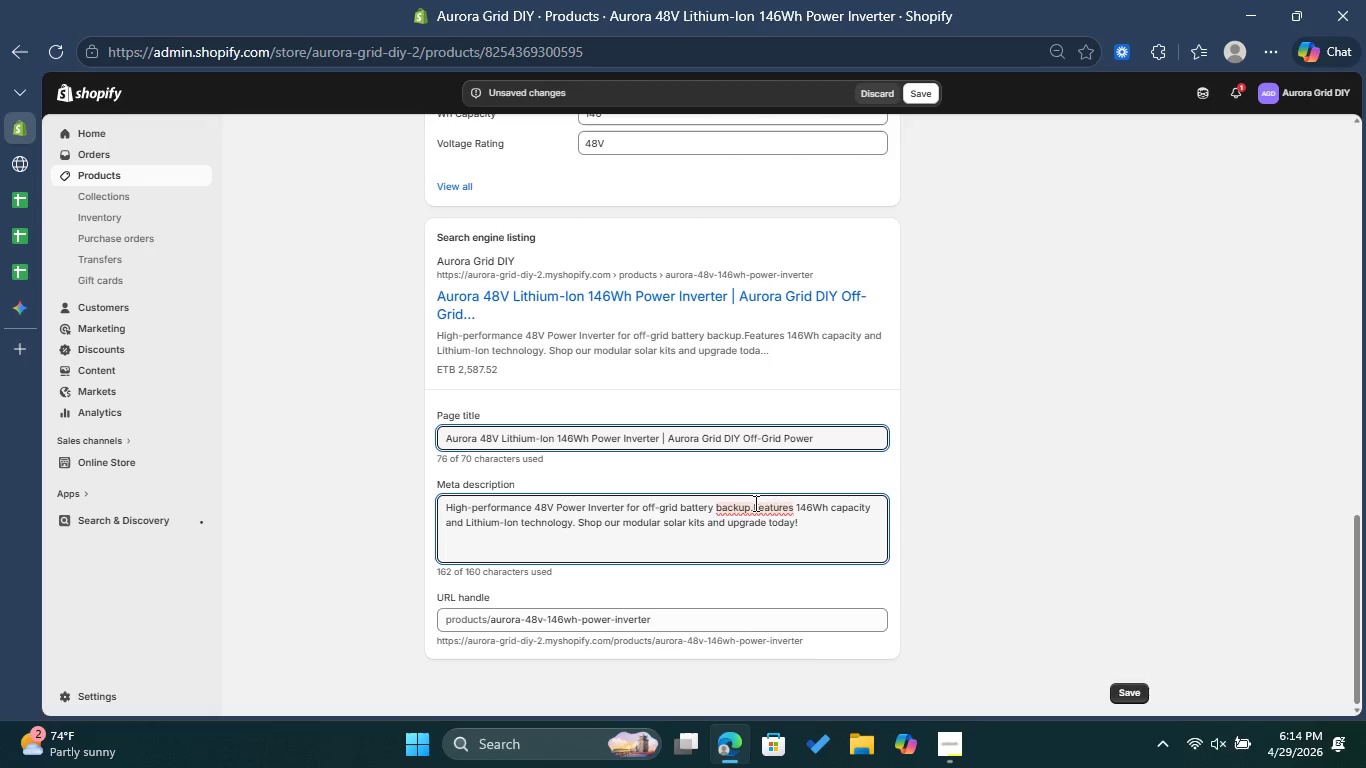 
left_click([755, 503])
 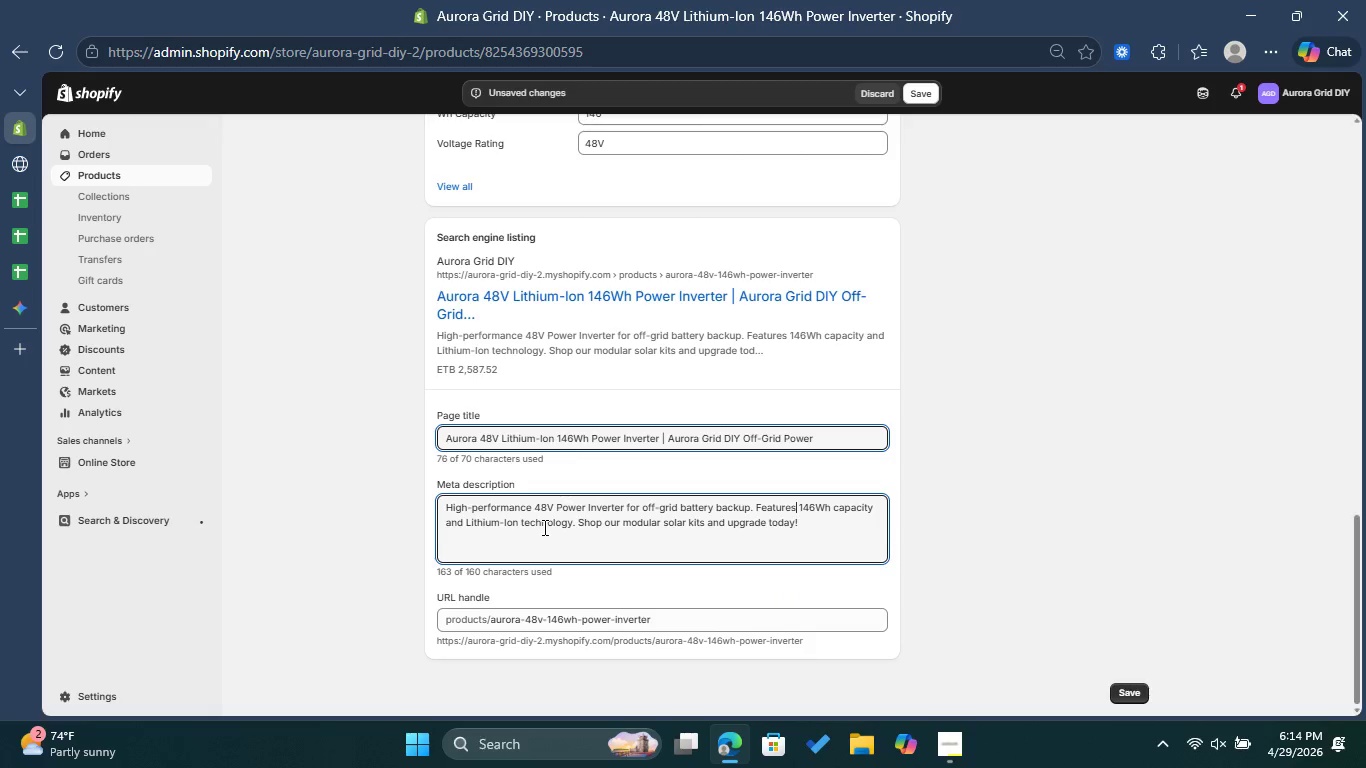 
left_click([565, 521])
 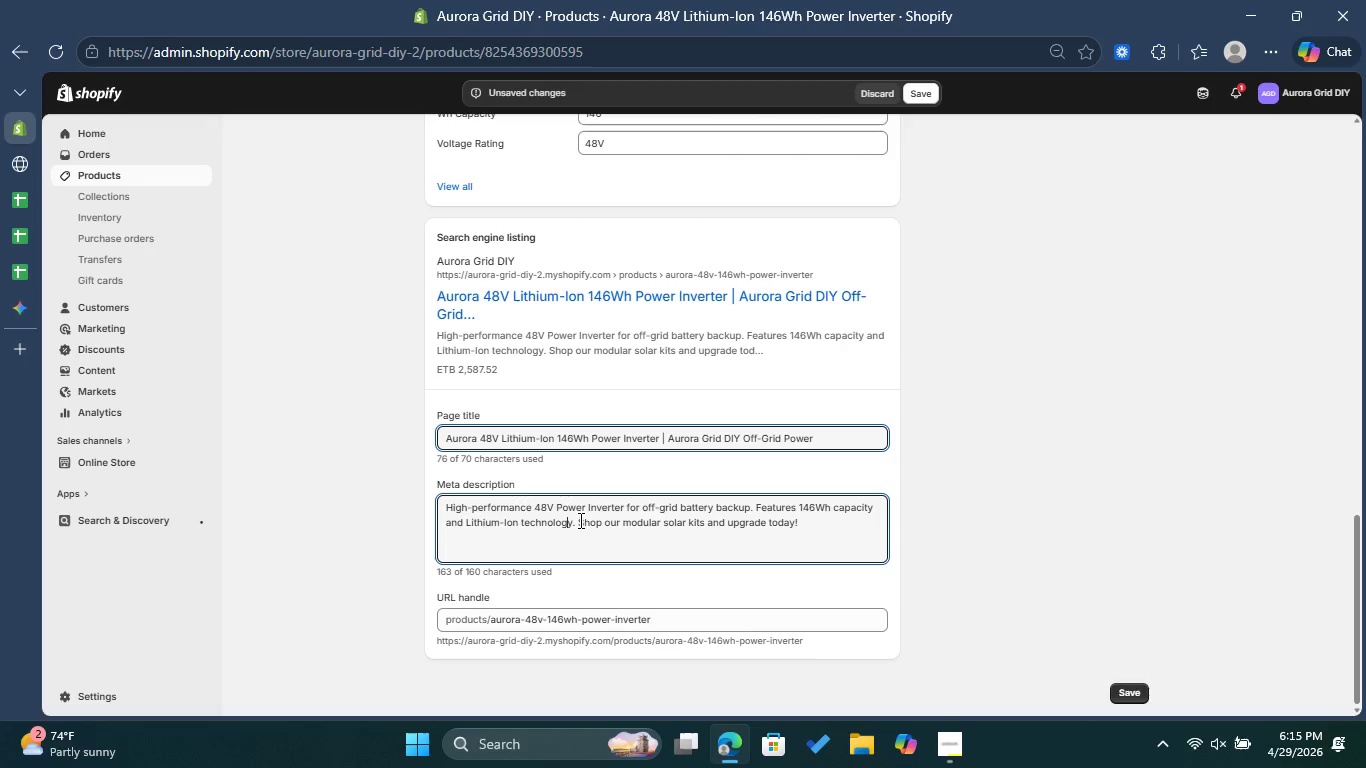 
left_click_drag(start_coordinate=[574, 518], to_coordinate=[545, 518])
 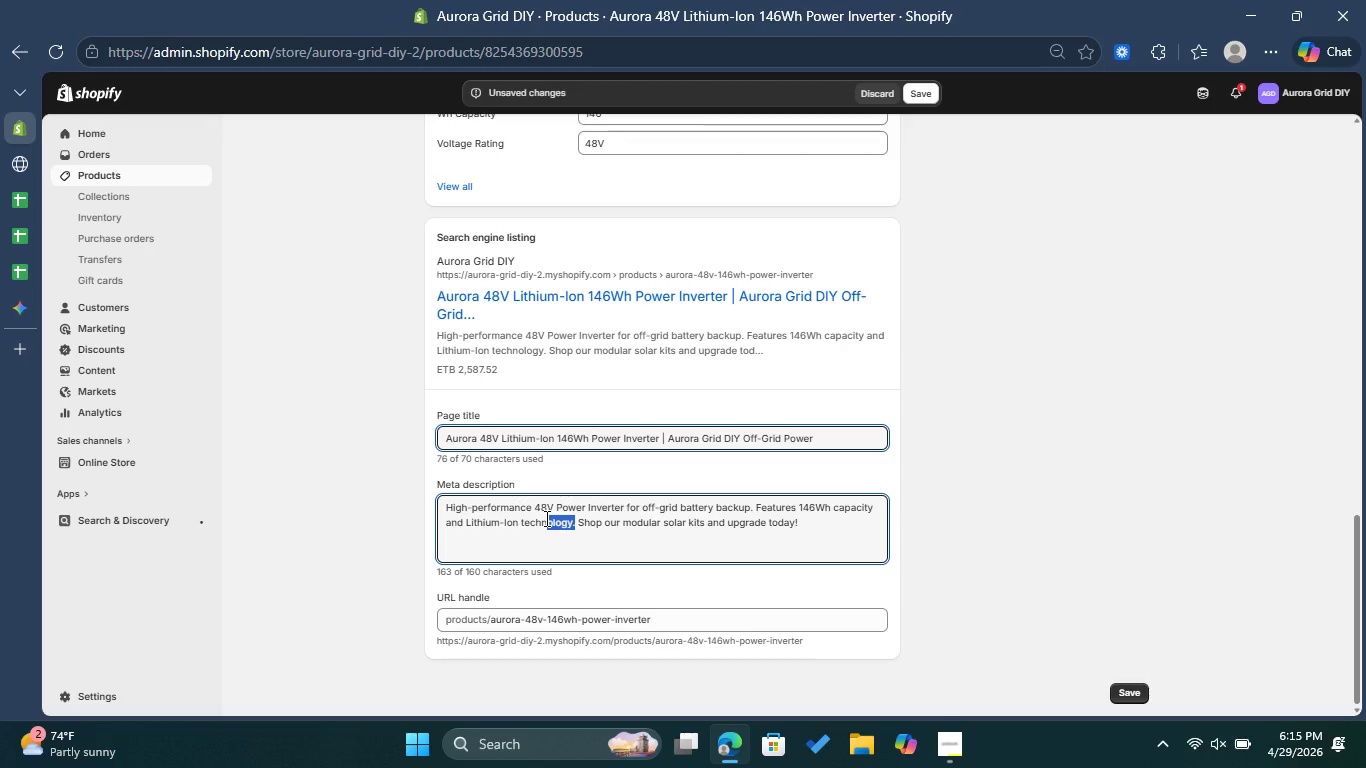 
key(Backspace)
 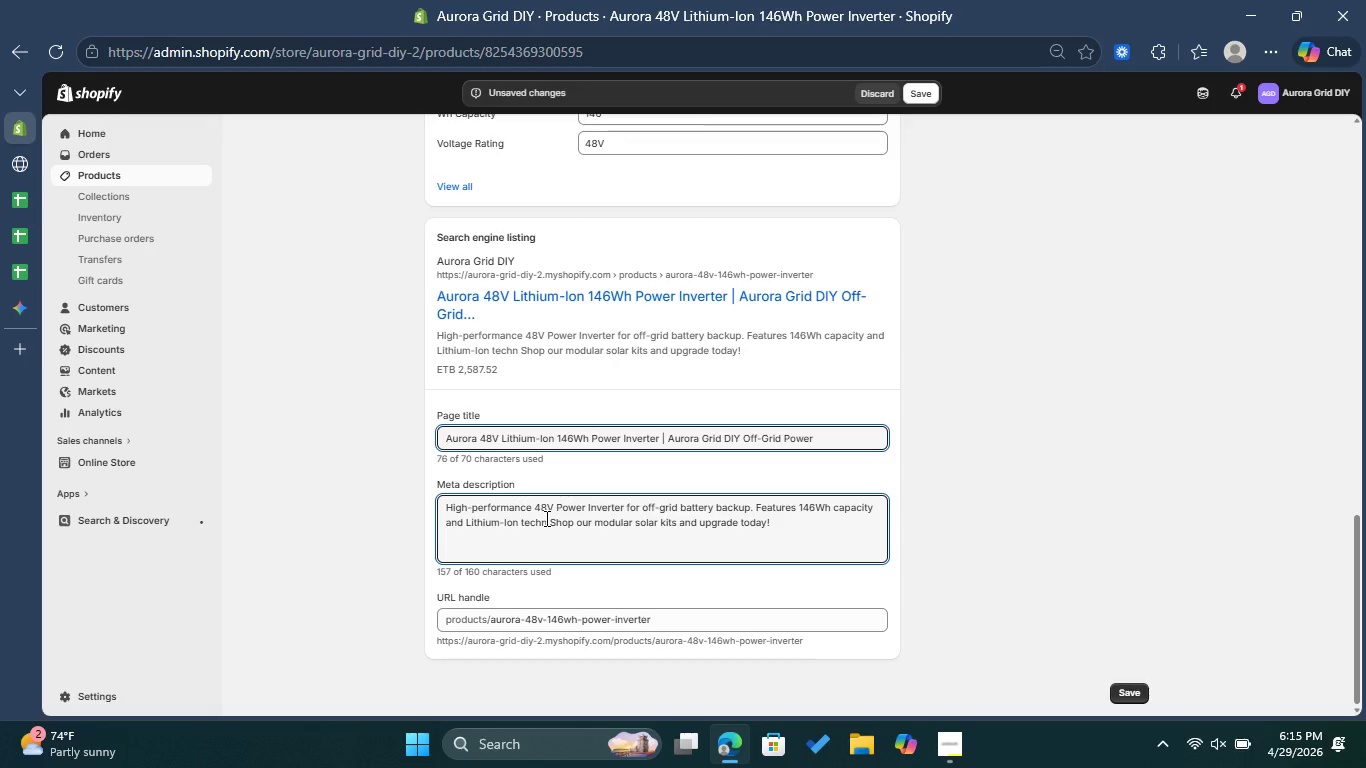 
key(Control+Z)
 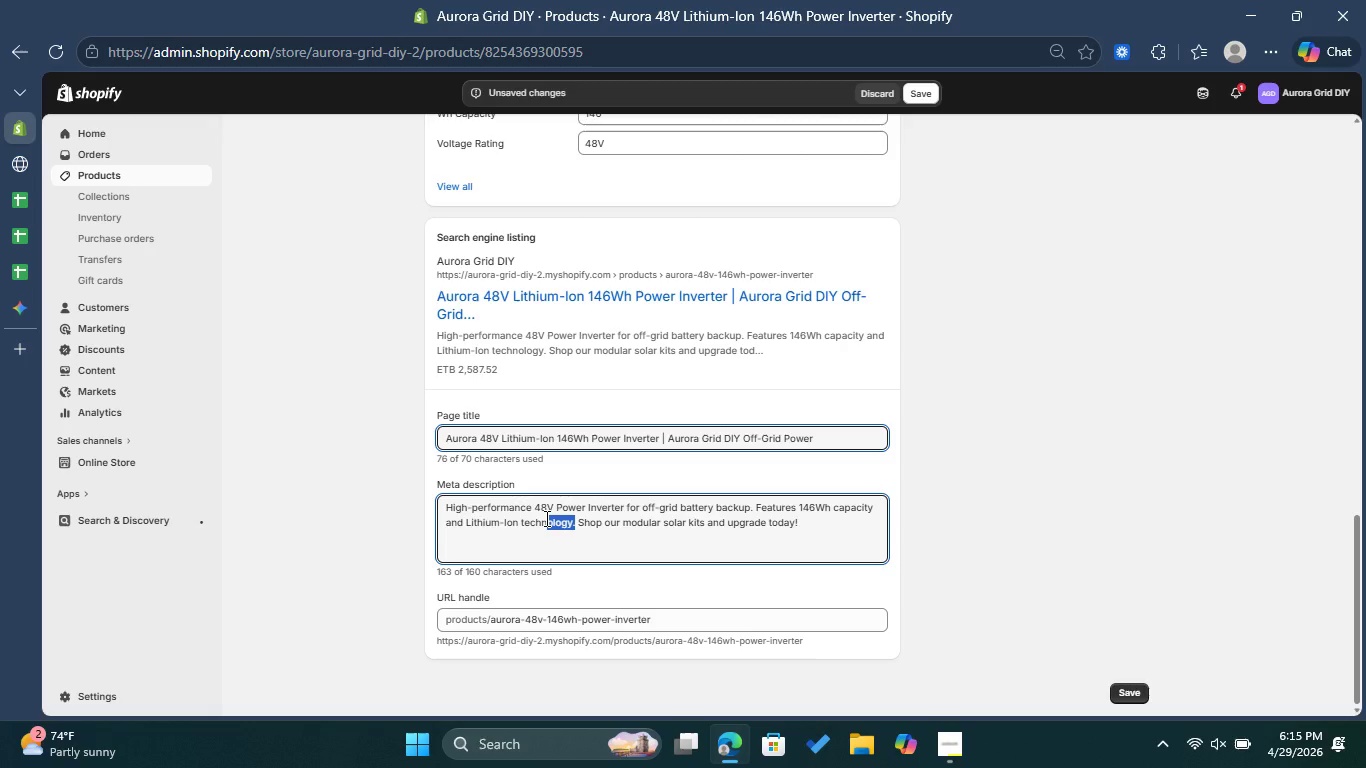 
key(Control+Z)
 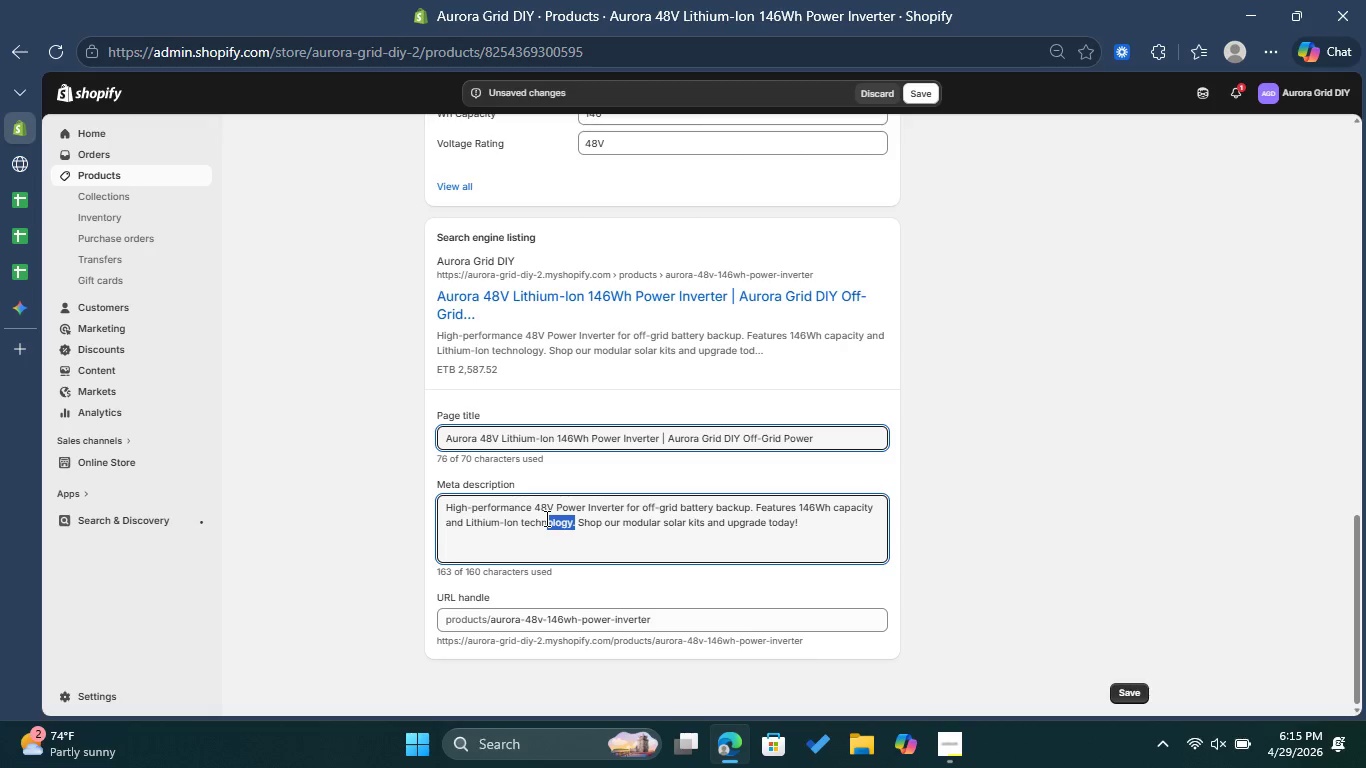 
key(Control+Z)
 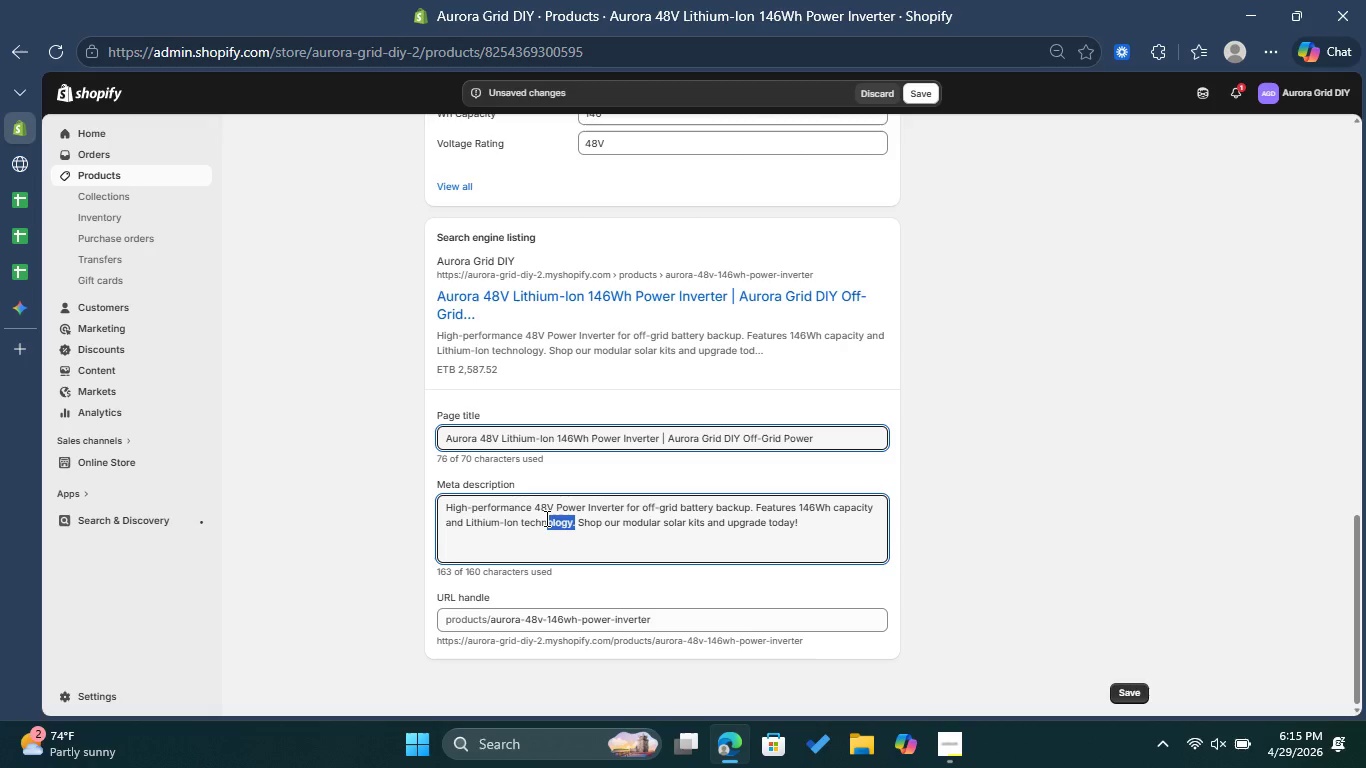 
key(Control+Z)
 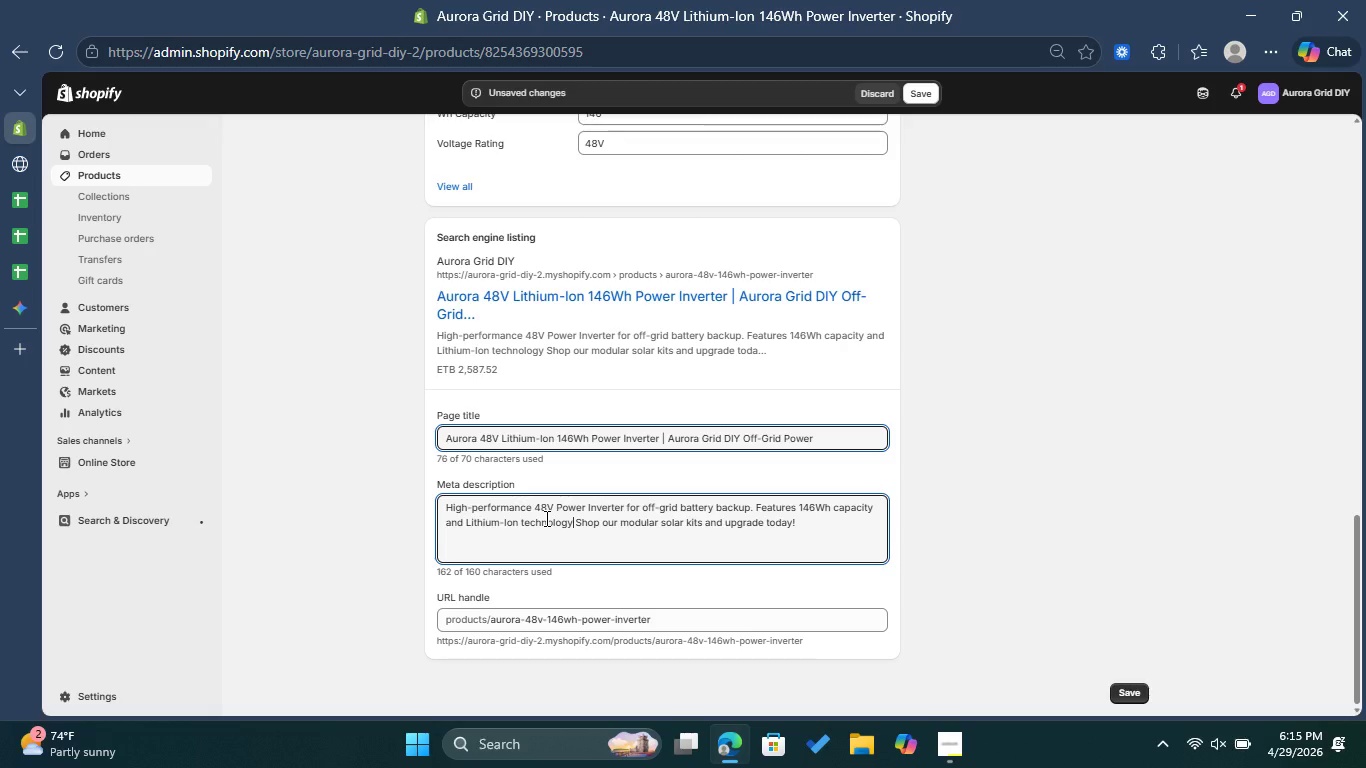 
key(Control+Z)
 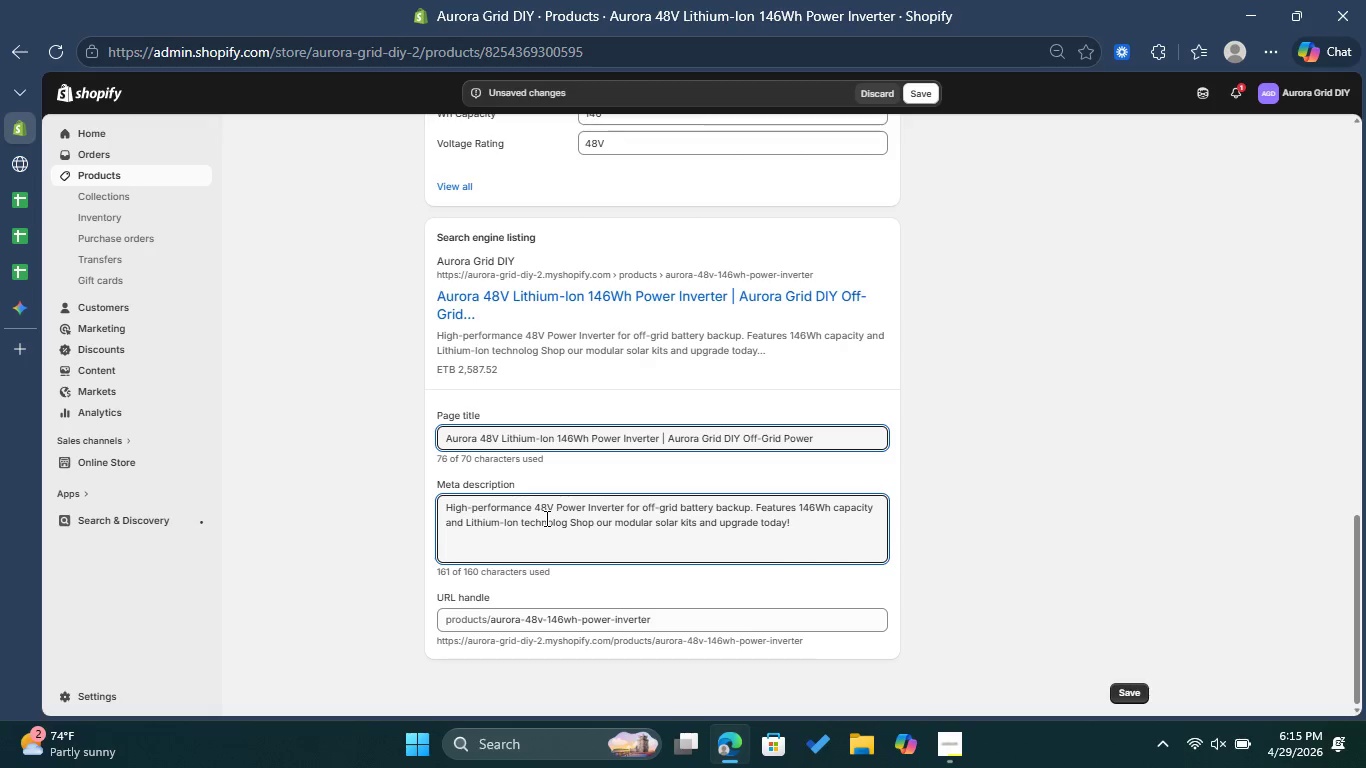 
key(Control+Z)
 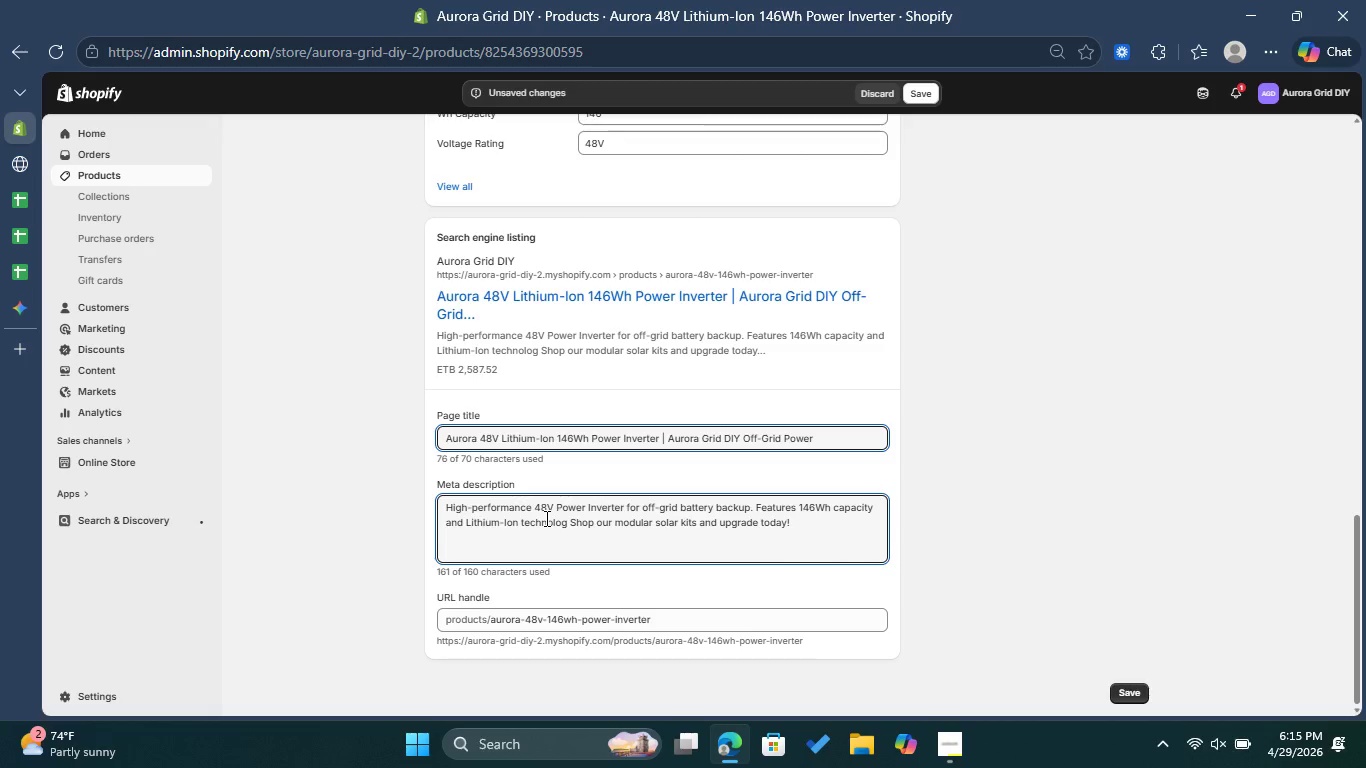 
key(Control+Z)
 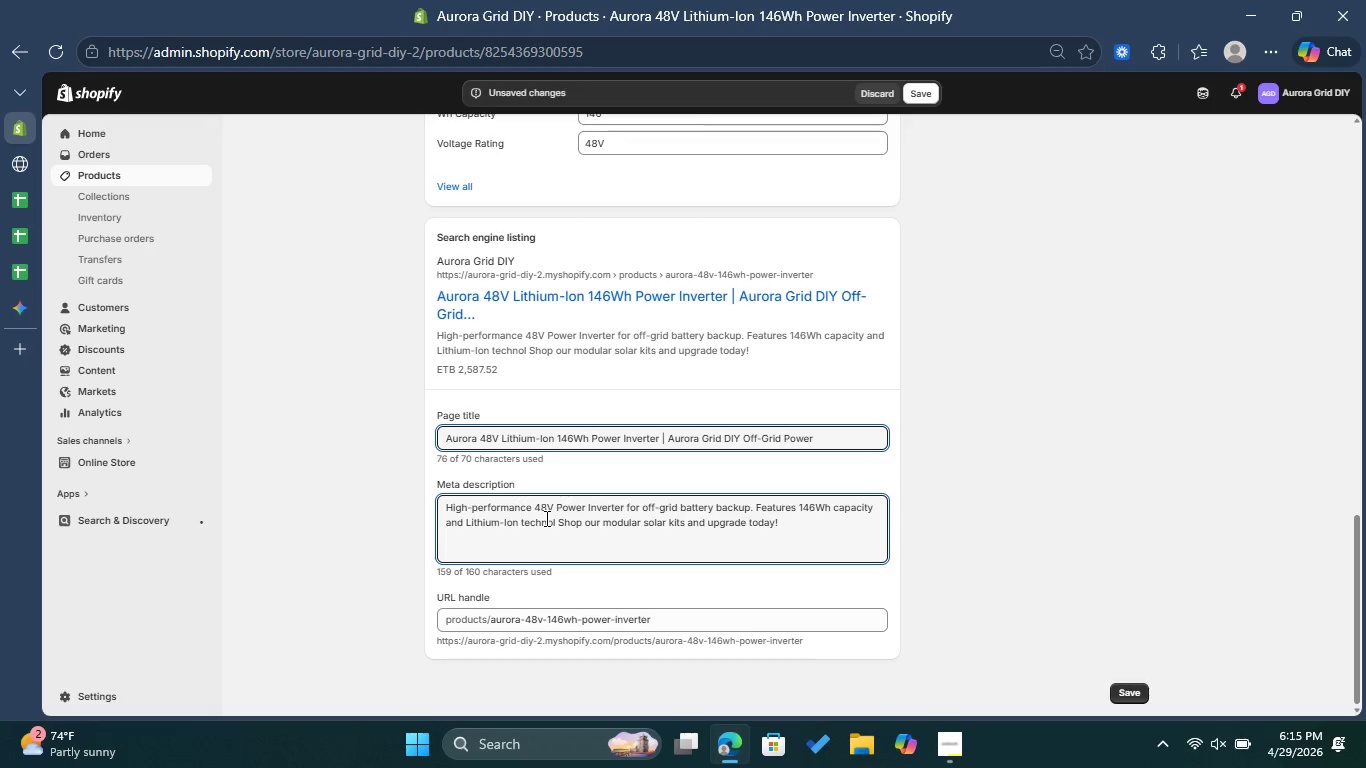 
key(Control+Z)
 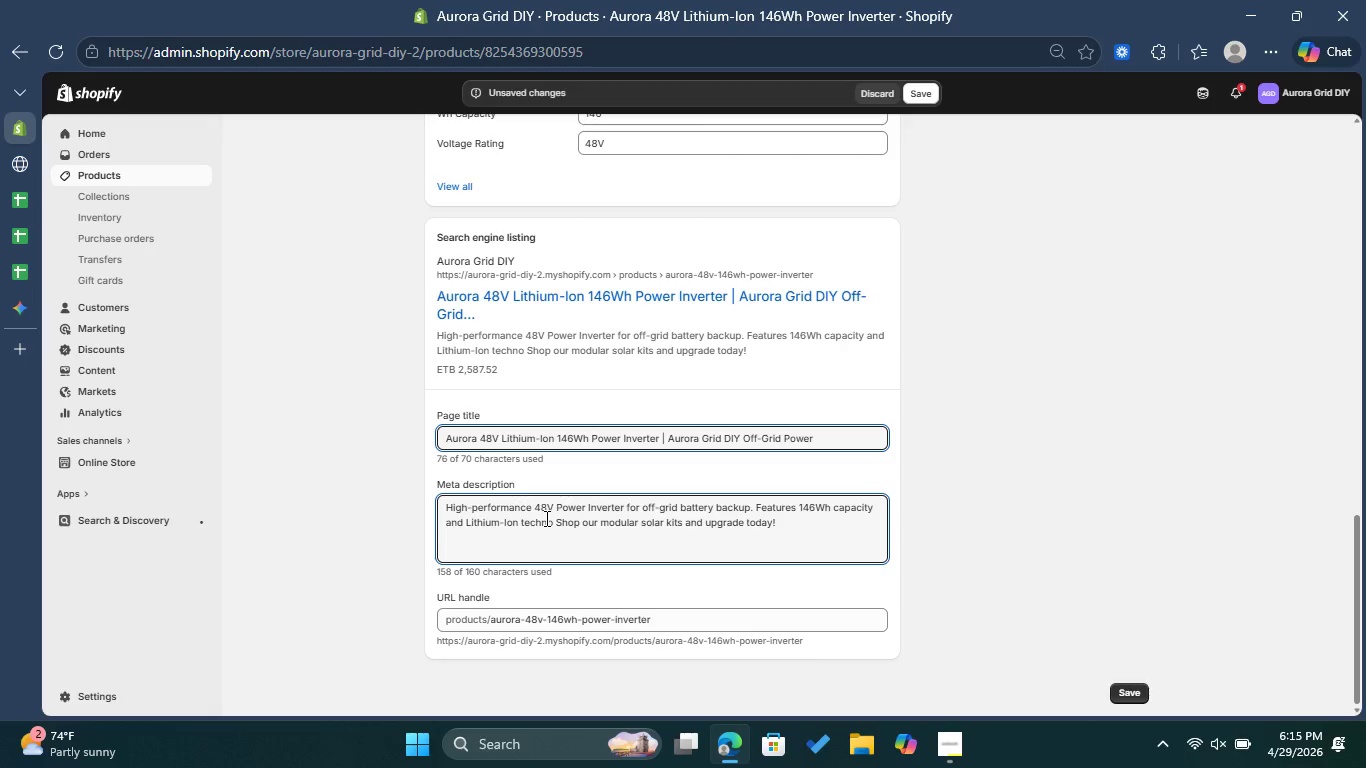 
key(Control+Z)
 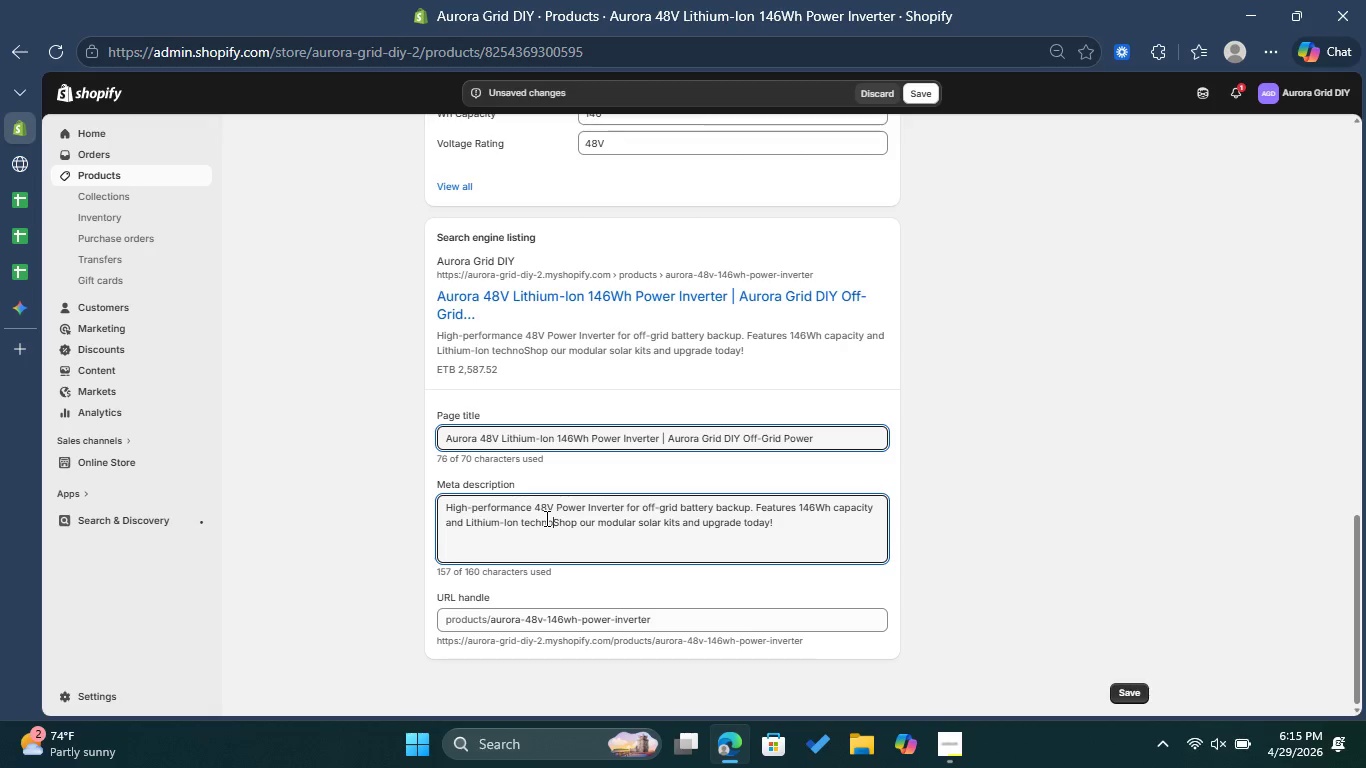 
key(Control+Z)
 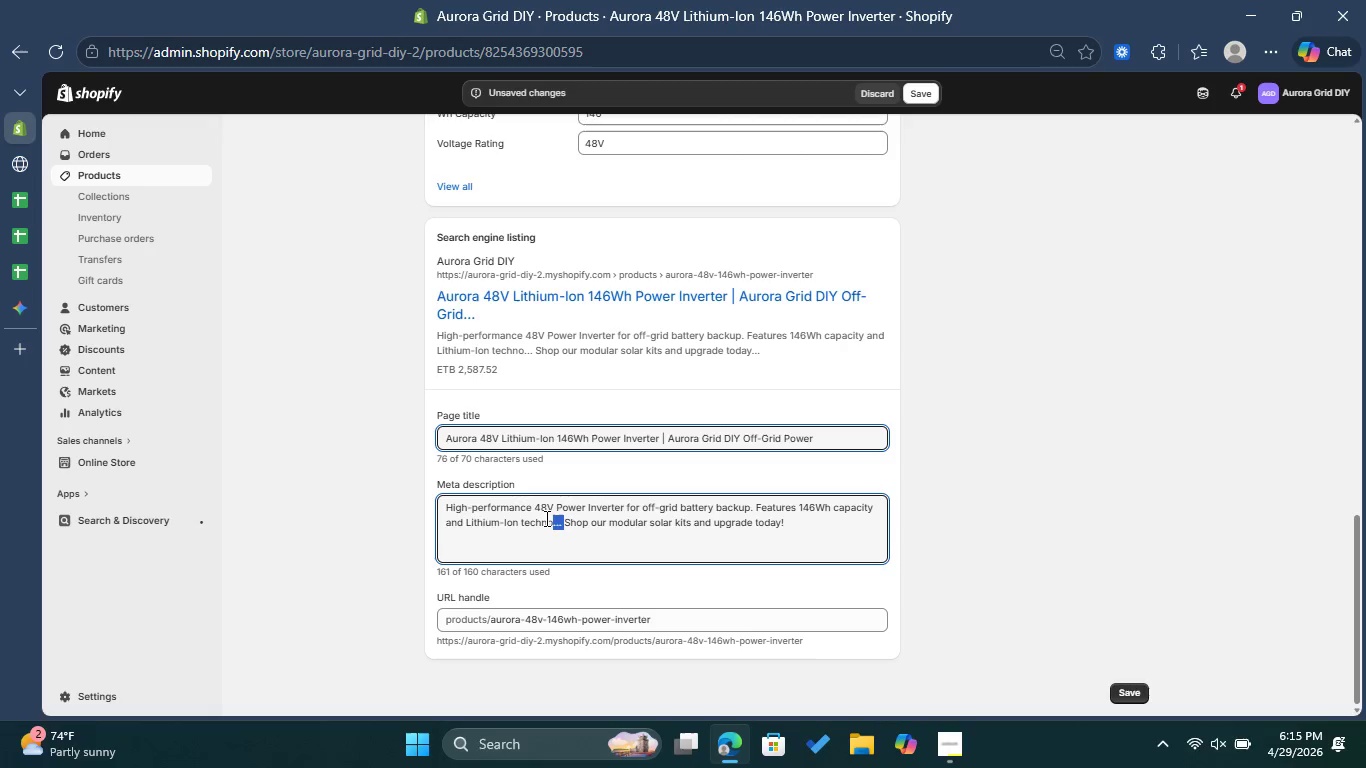 
left_click([925, 447])
 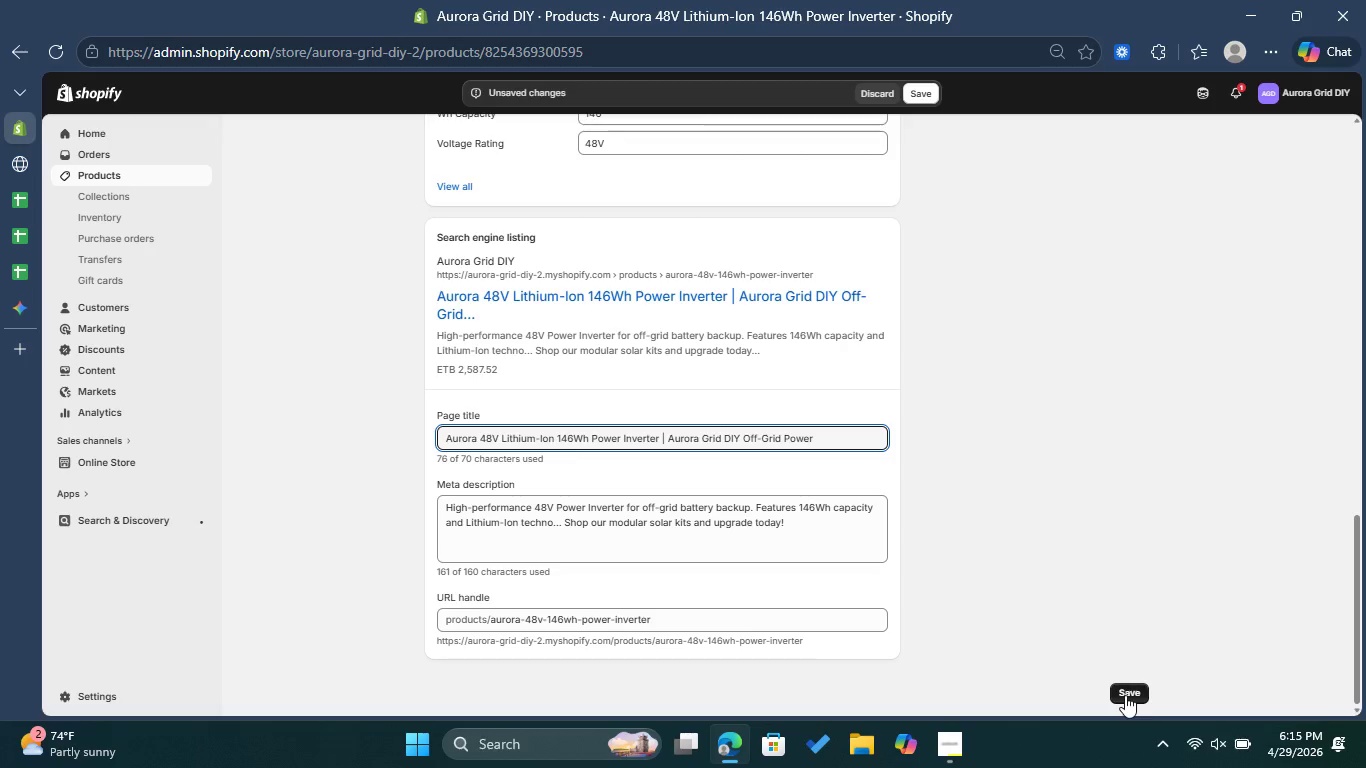 
left_click([1132, 694])
 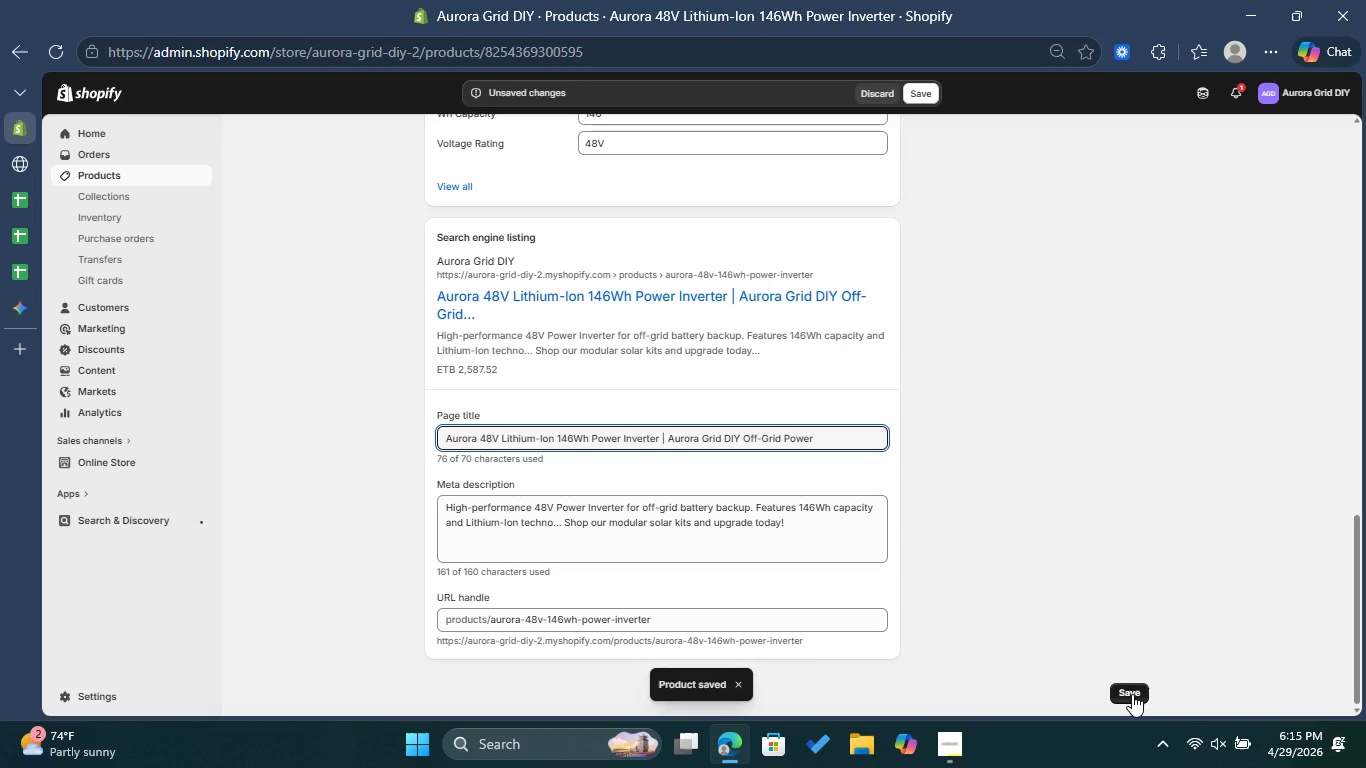 
wait(11.48)
 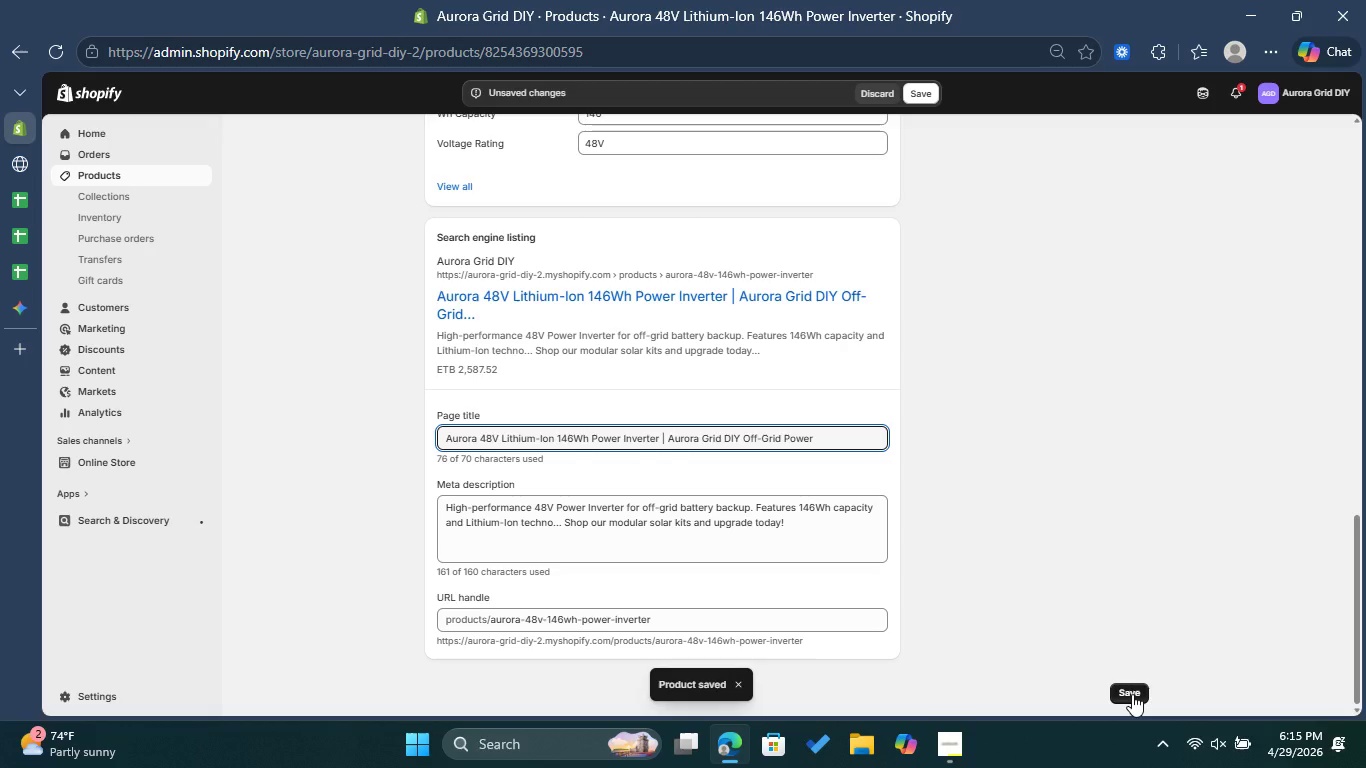 
scroll: coordinate [1108, 580], scroll_direction: down, amount: 1.0
 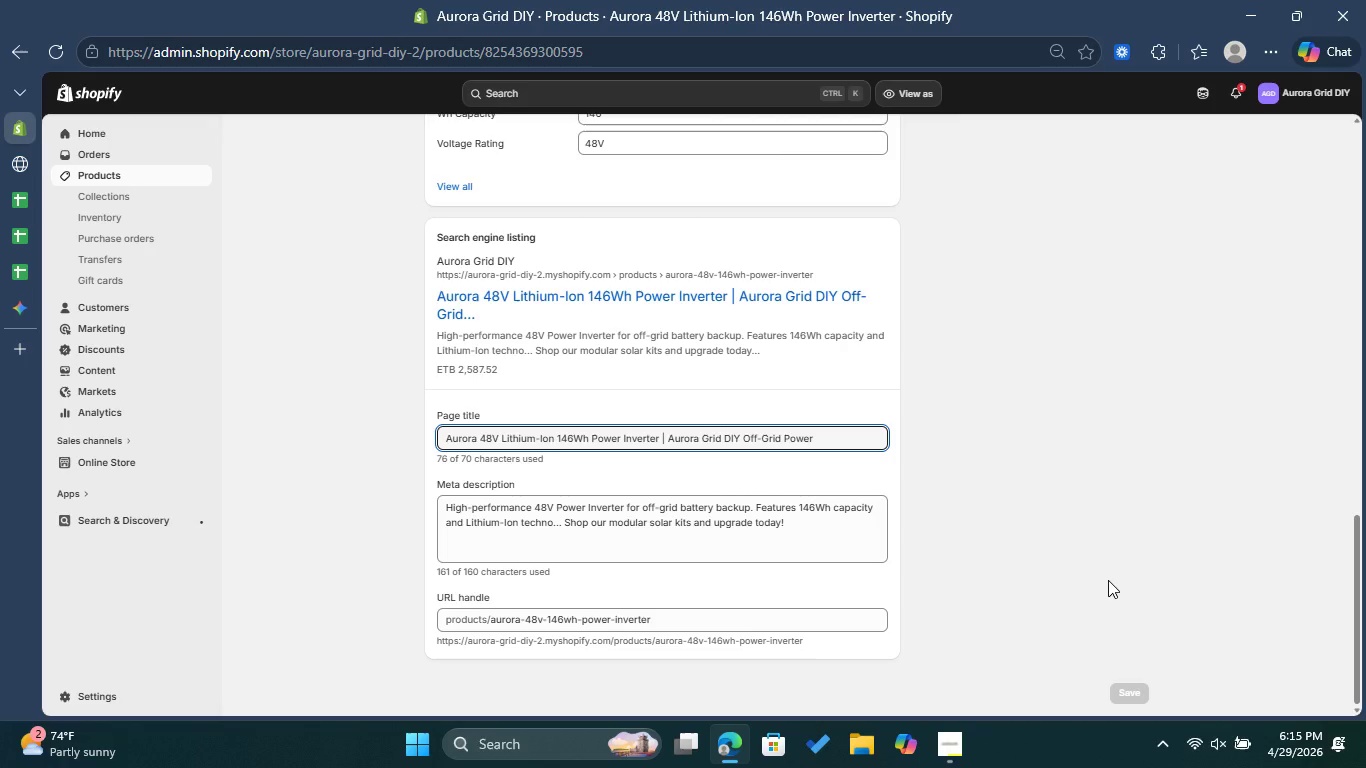 
scroll: coordinate [929, 417], scroll_direction: up, amount: 13.0
 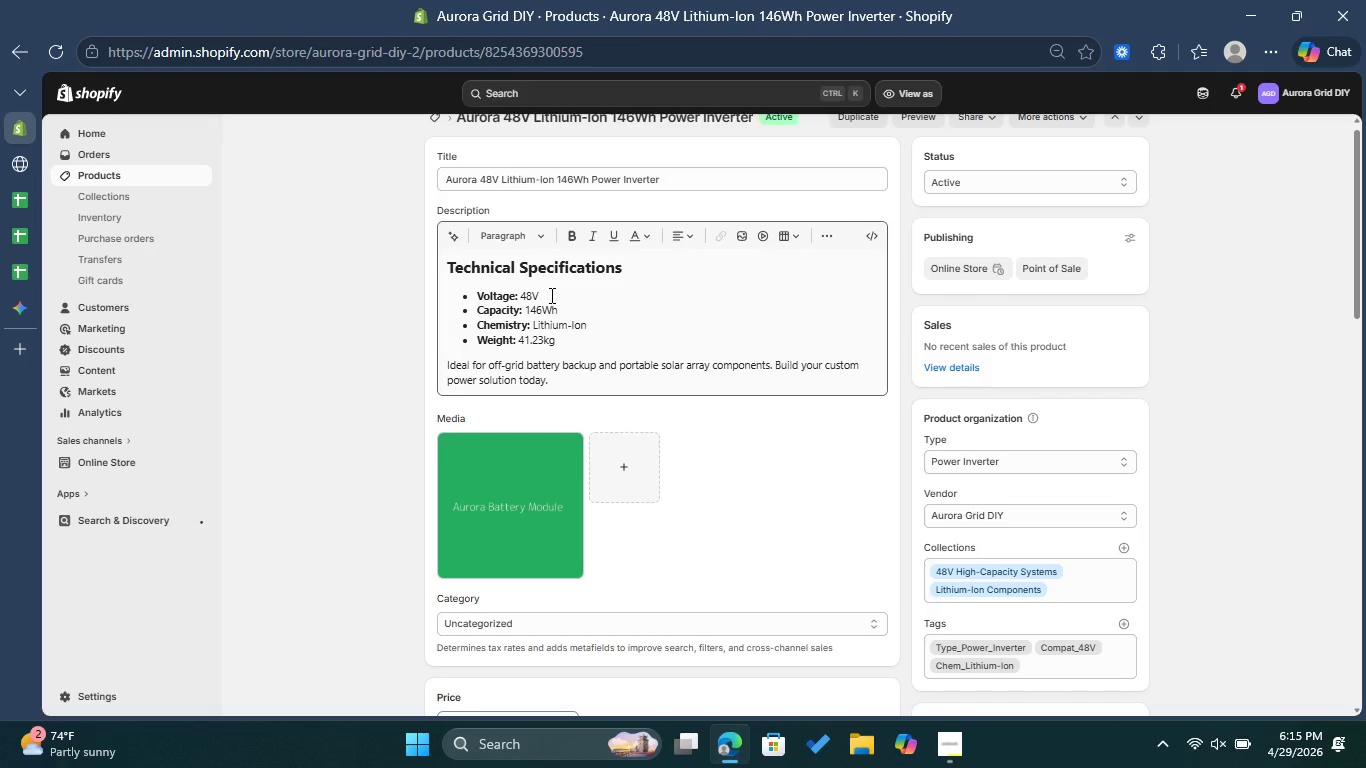 
left_click([431, 139])
 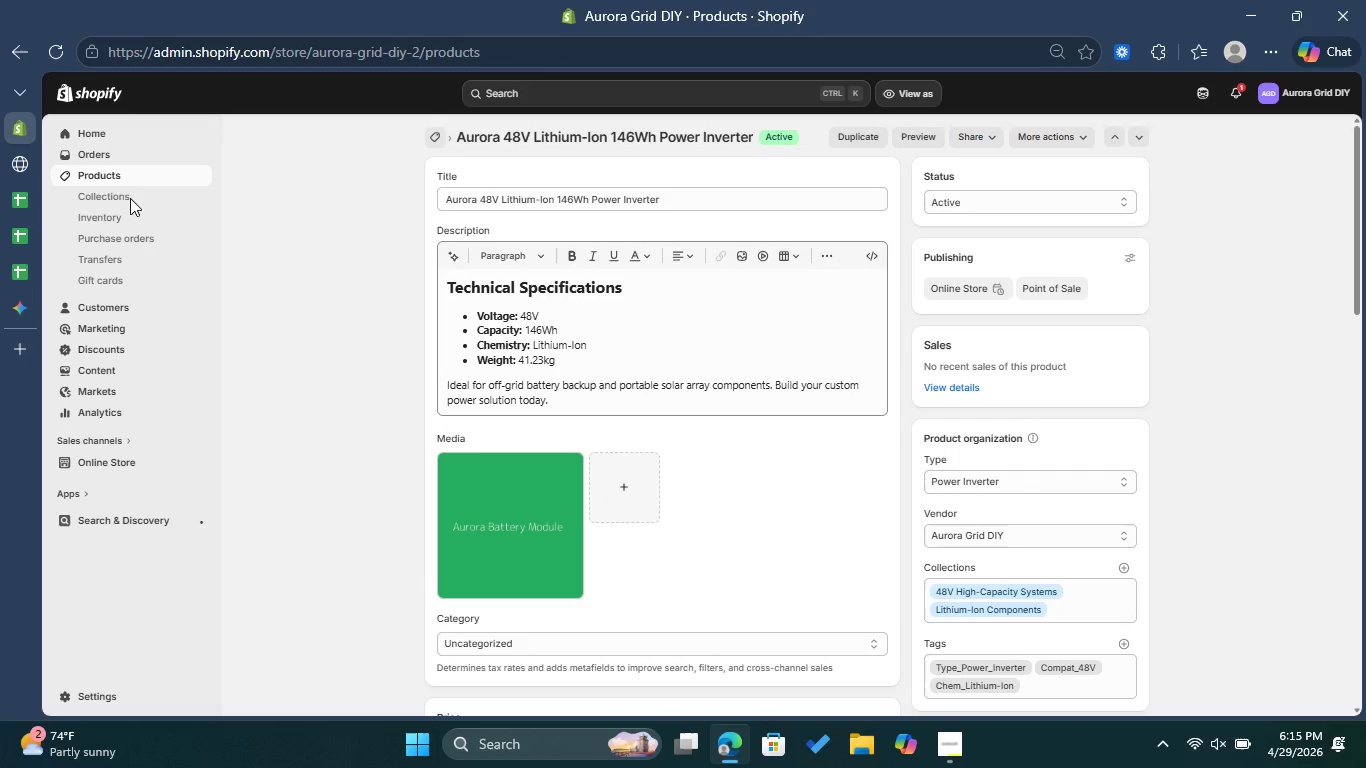 
scroll: coordinate [496, 258], scroll_direction: up, amount: 3.0
 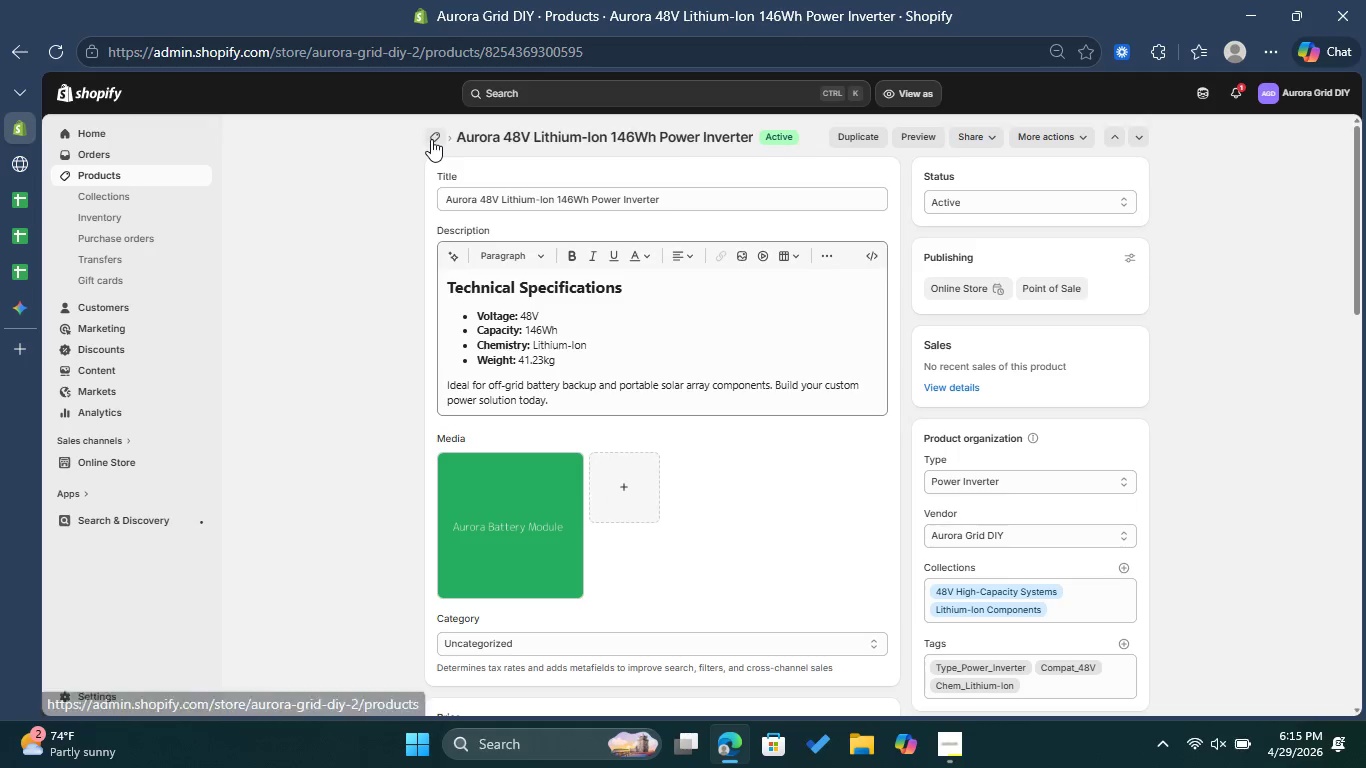 
left_click([122, 196])
 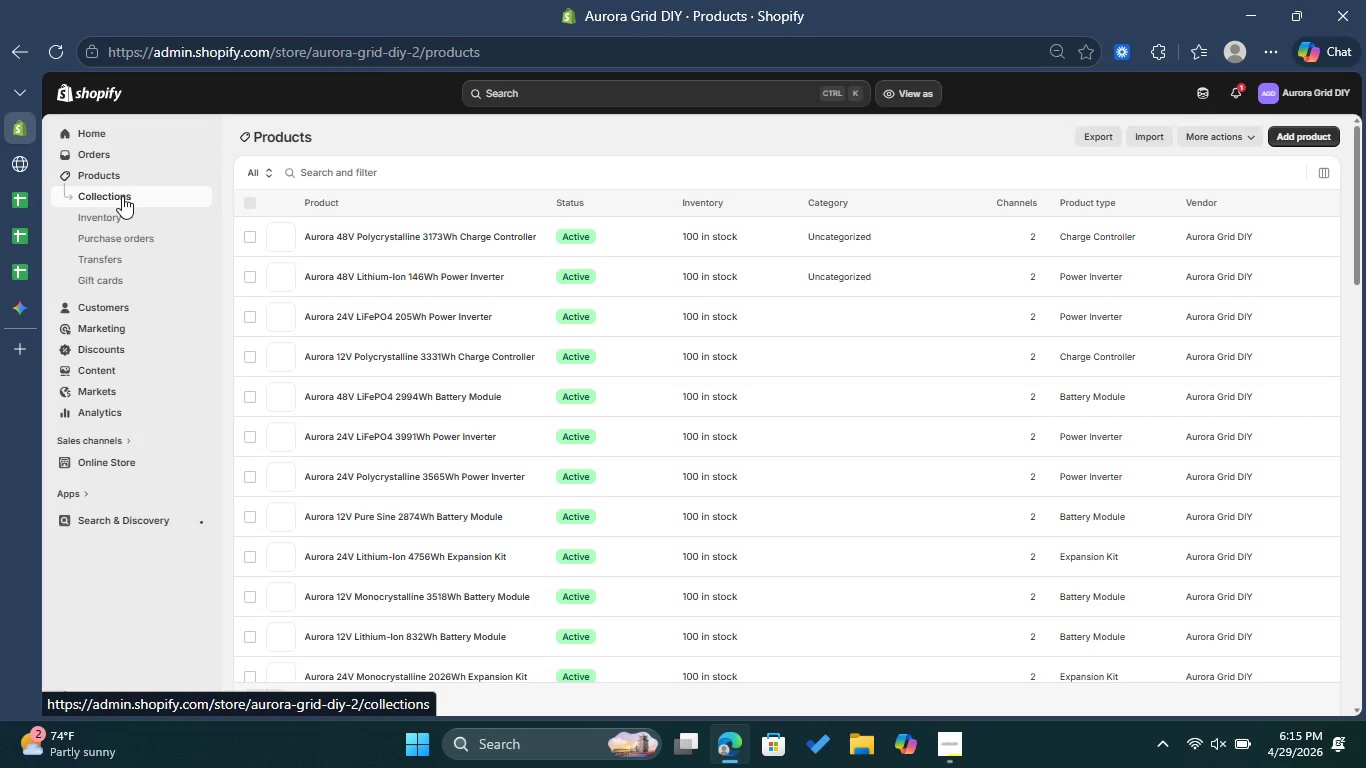 
scroll: coordinate [595, 343], scroll_direction: down, amount: 5.0
 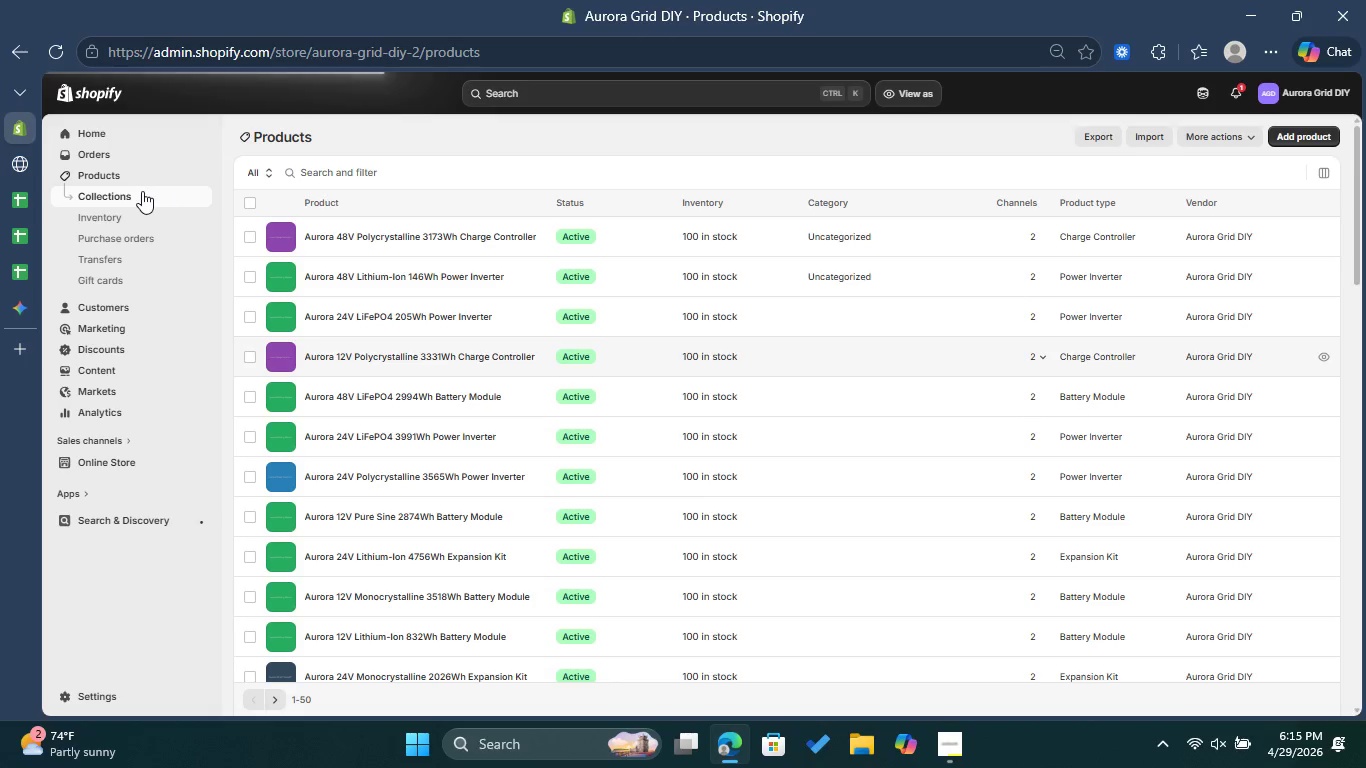 
left_click([139, 192])
 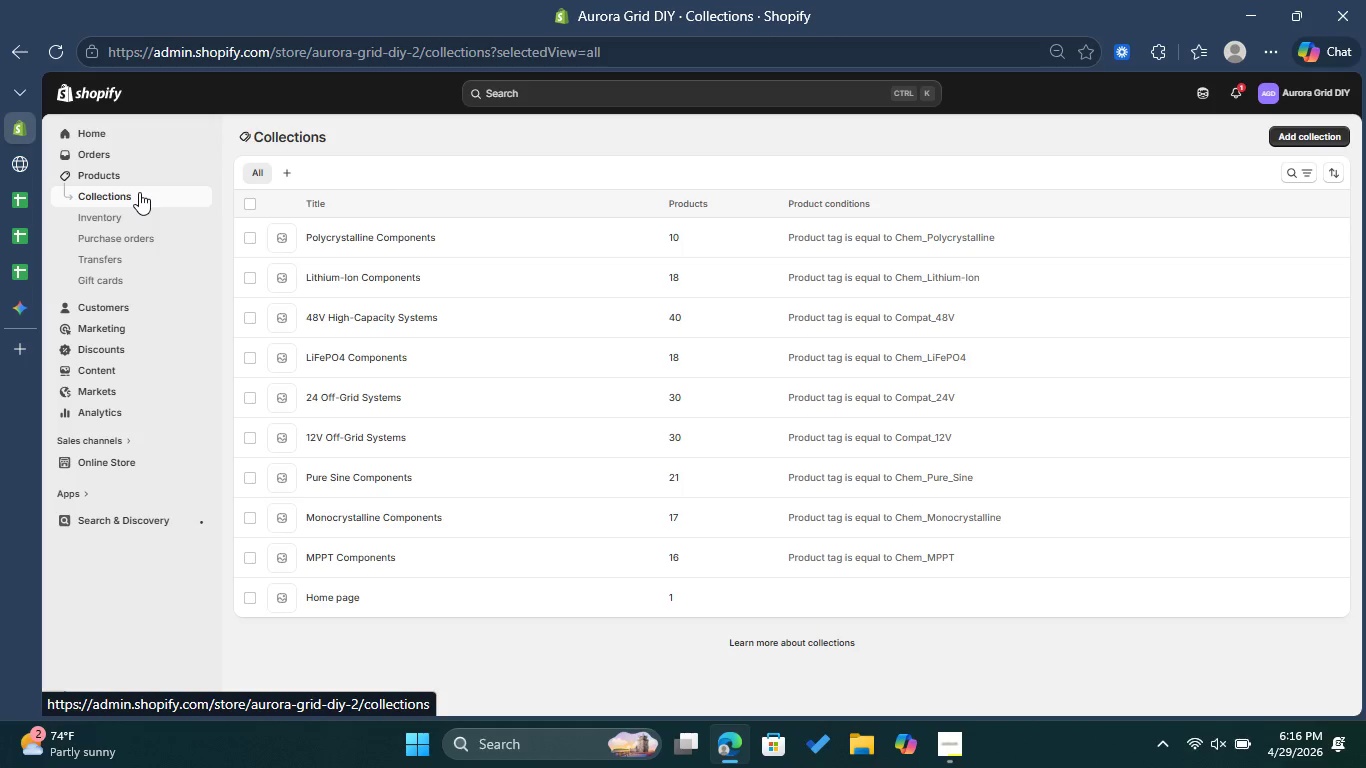 
wait(24.22)
 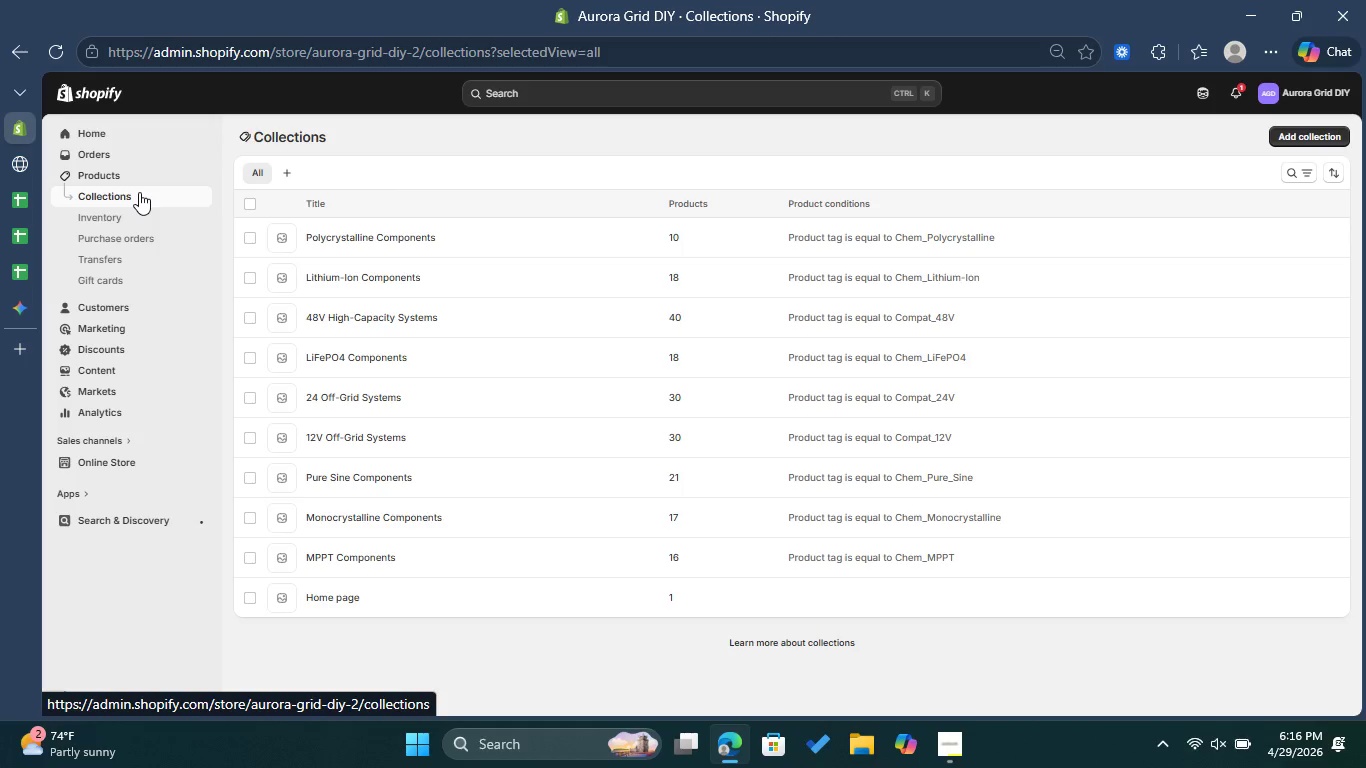 
left_click([1310, 141])
 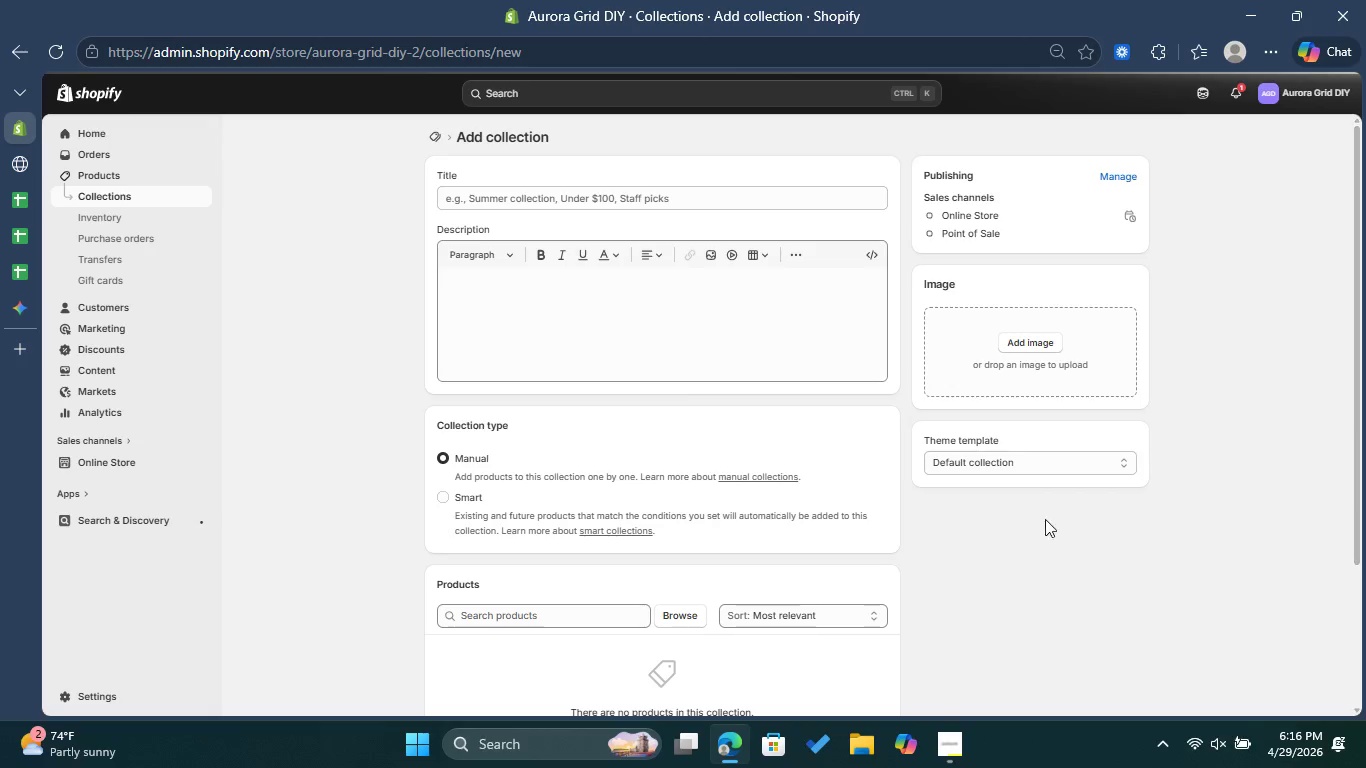 
left_click([445, 494])
 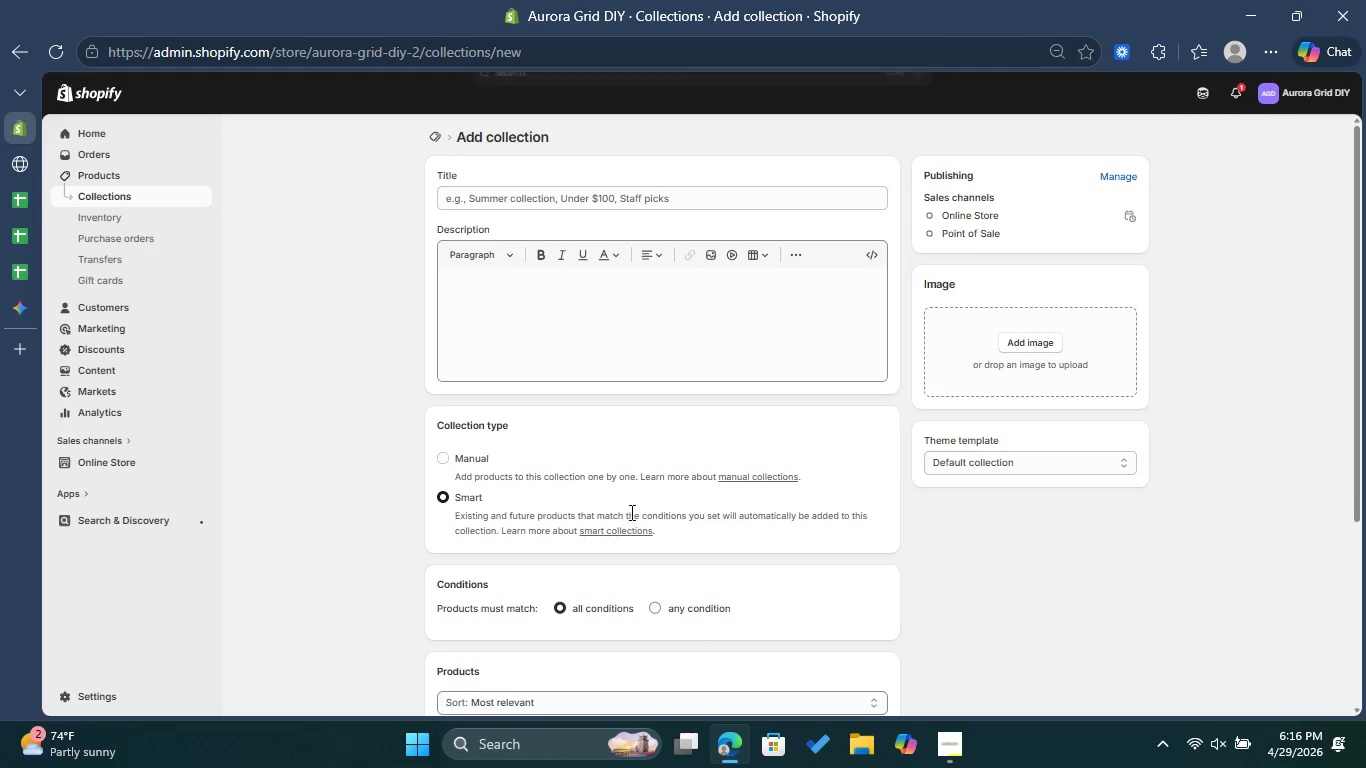 
scroll: coordinate [665, 524], scroll_direction: down, amount: 1.0
 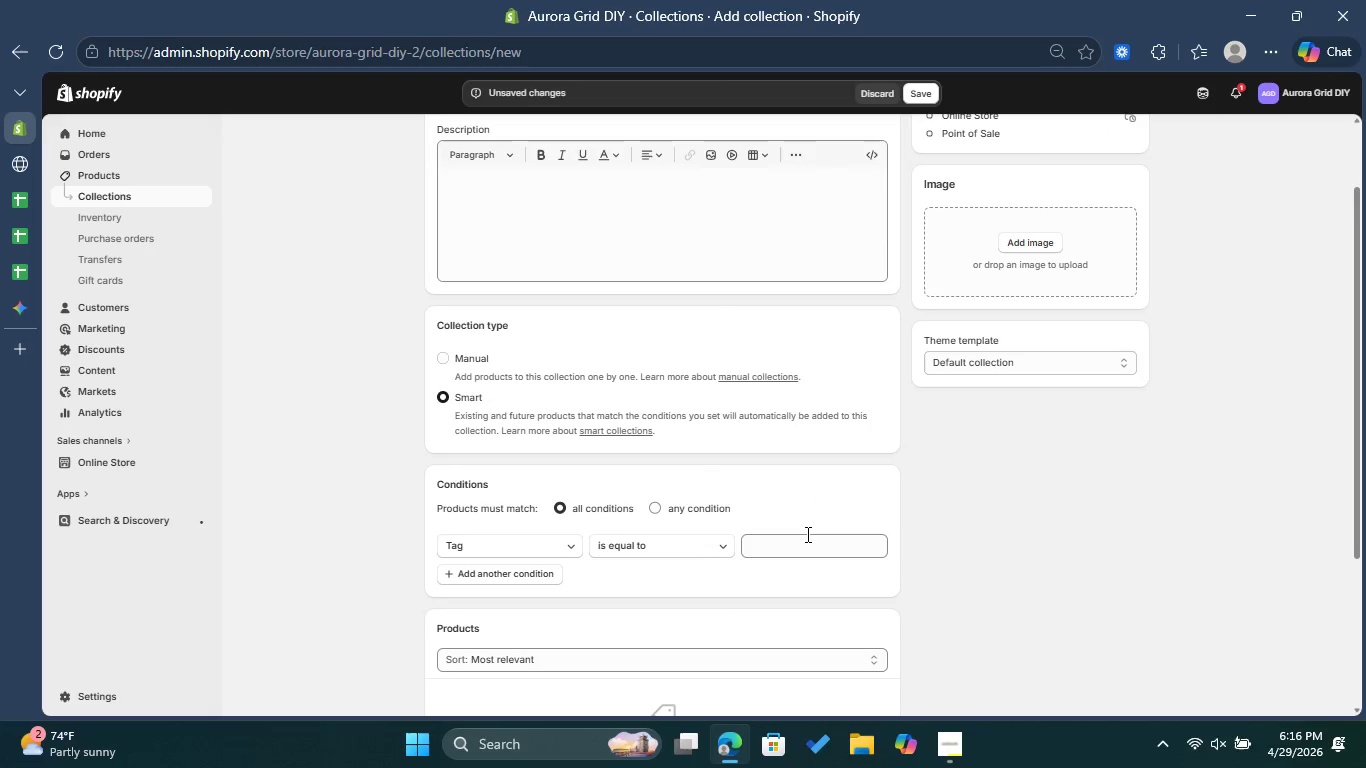 
left_click([806, 536])
 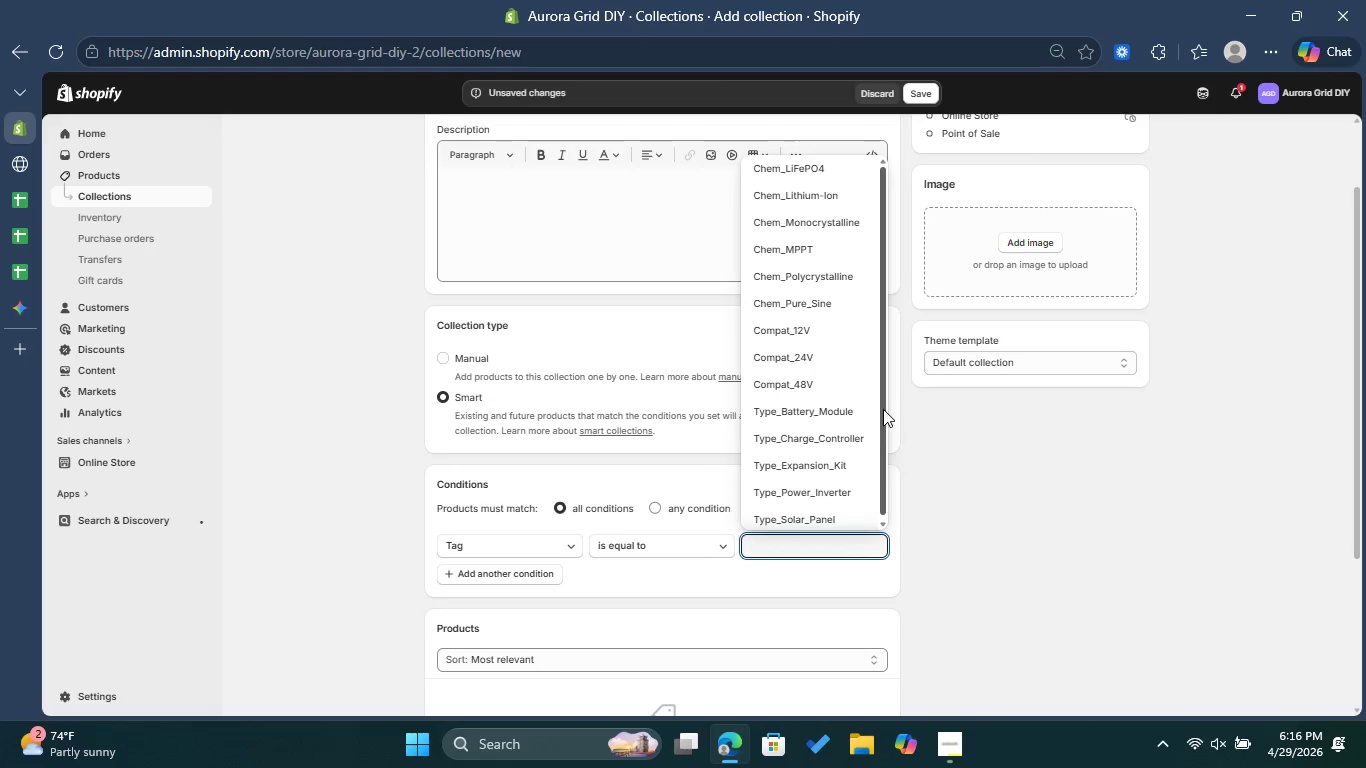 
left_click_drag(start_coordinate=[883, 409], to_coordinate=[887, 373])
 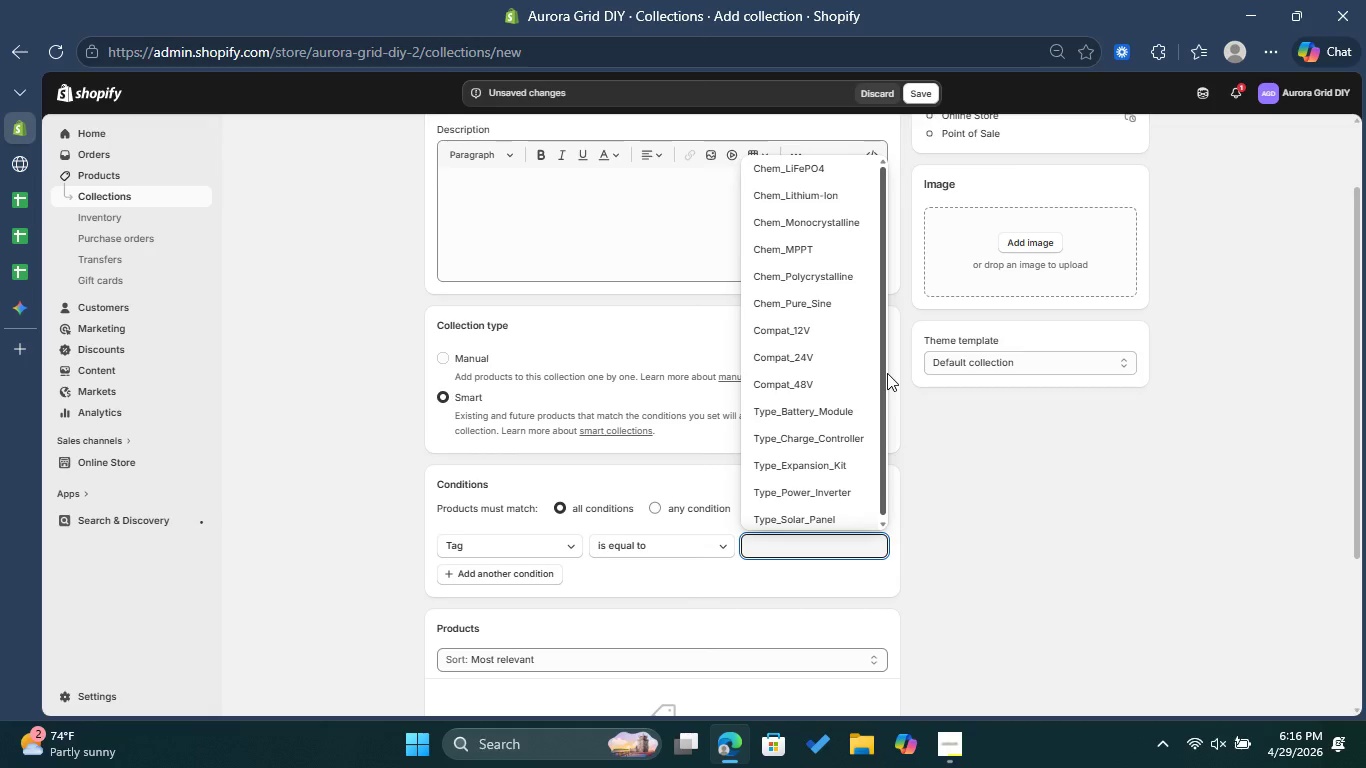 
left_click_drag(start_coordinate=[887, 373], to_coordinate=[885, 397])
 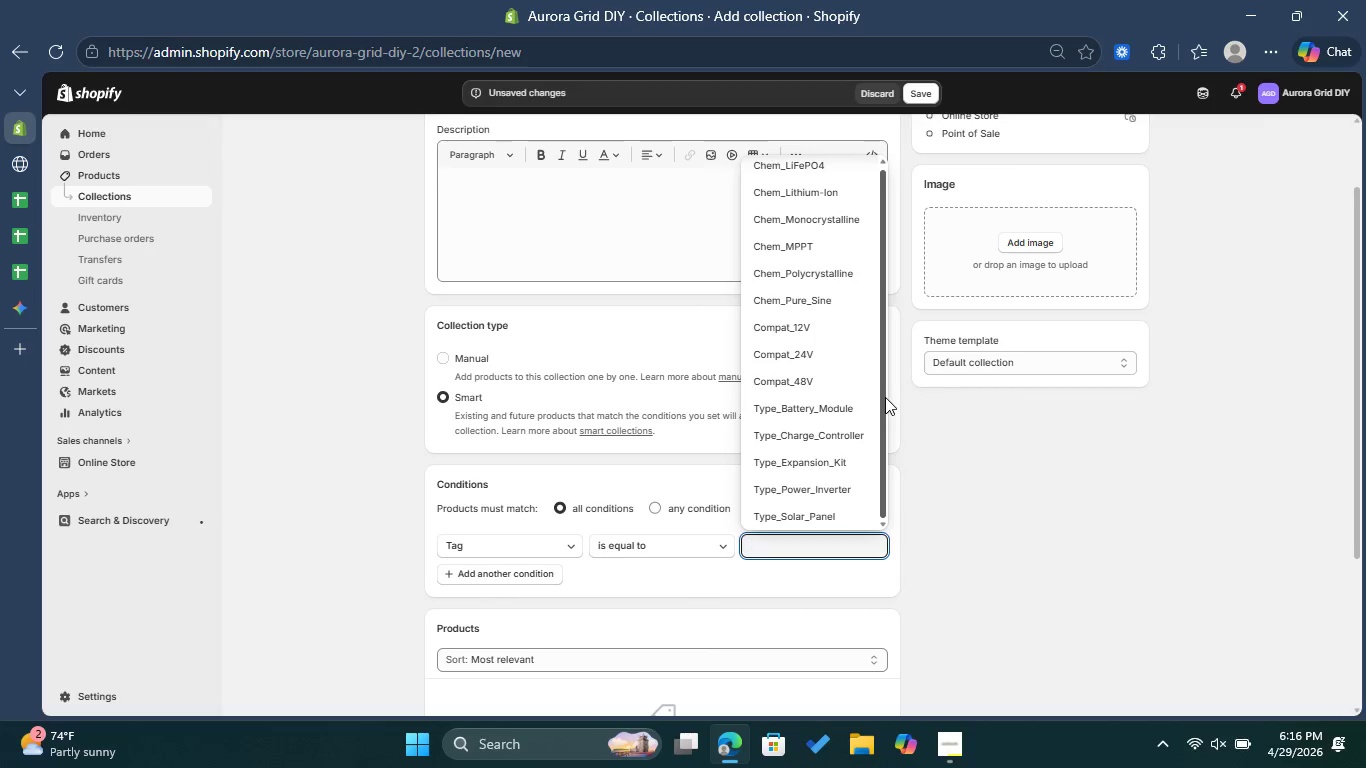 
left_click_drag(start_coordinate=[885, 397], to_coordinate=[887, 435])
 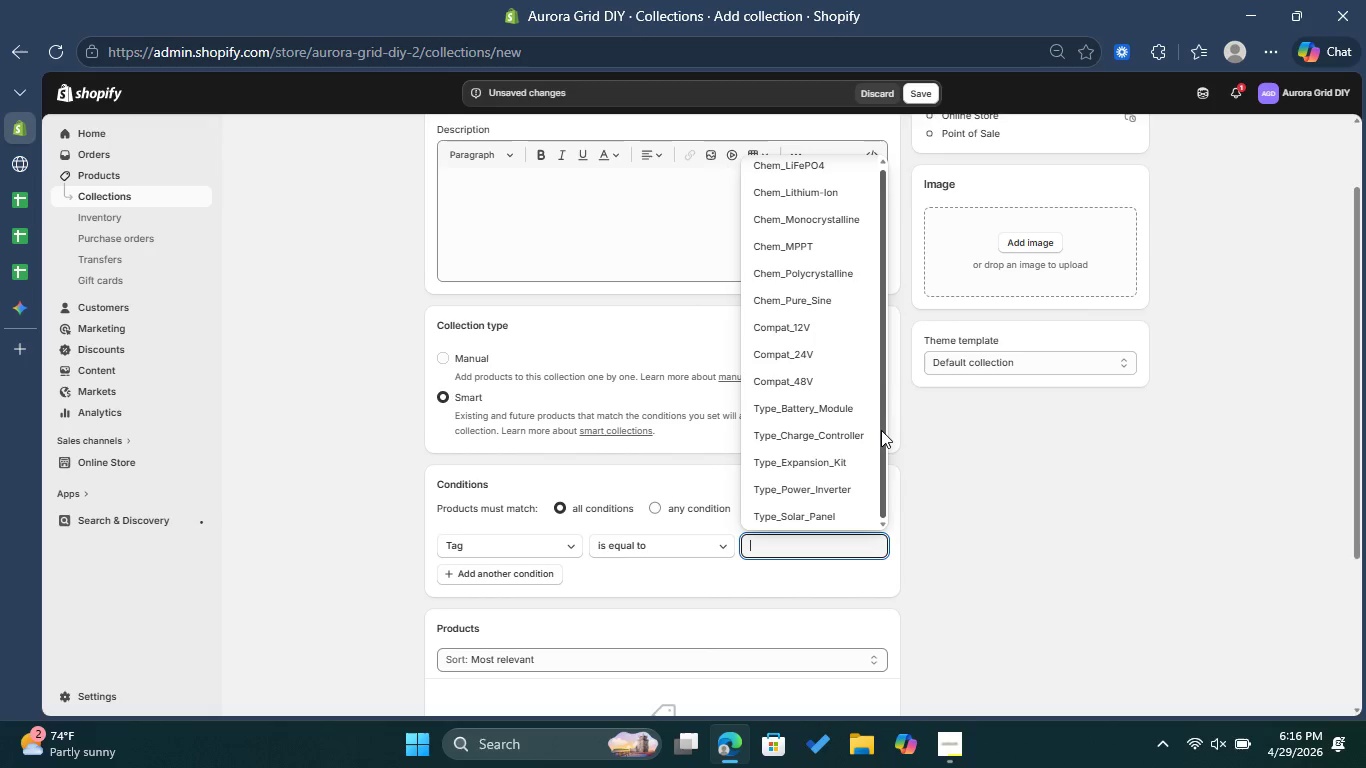 
left_click_drag(start_coordinate=[881, 430], to_coordinate=[882, 398])
 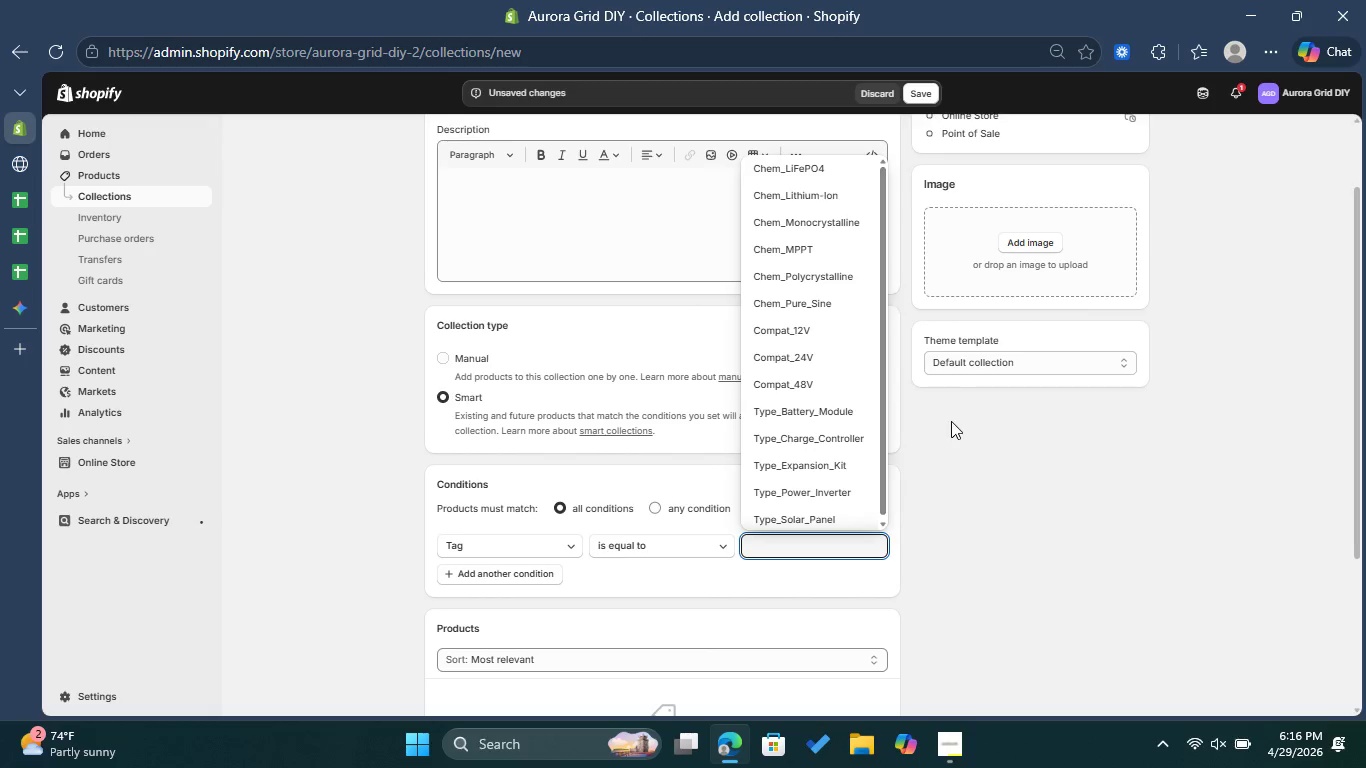 
left_click([951, 421])
 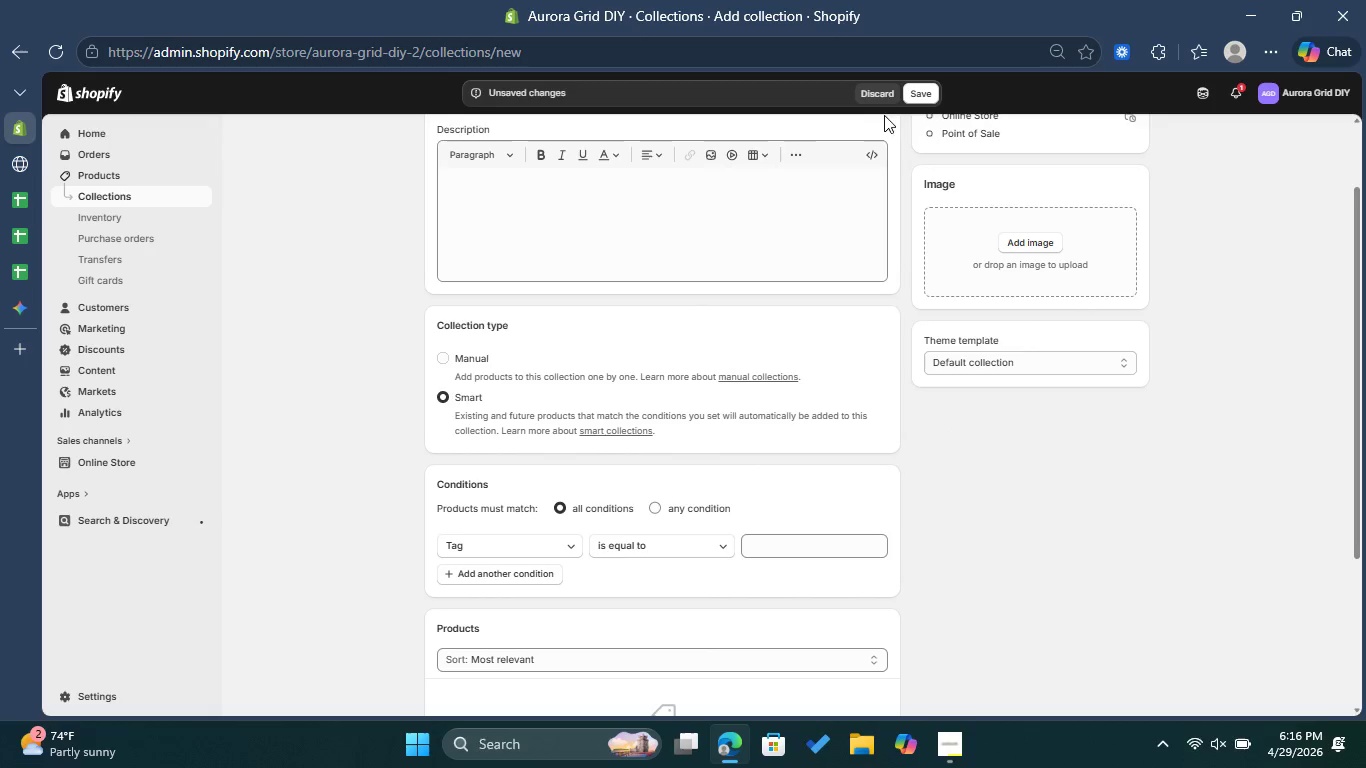 
left_click([882, 99])
 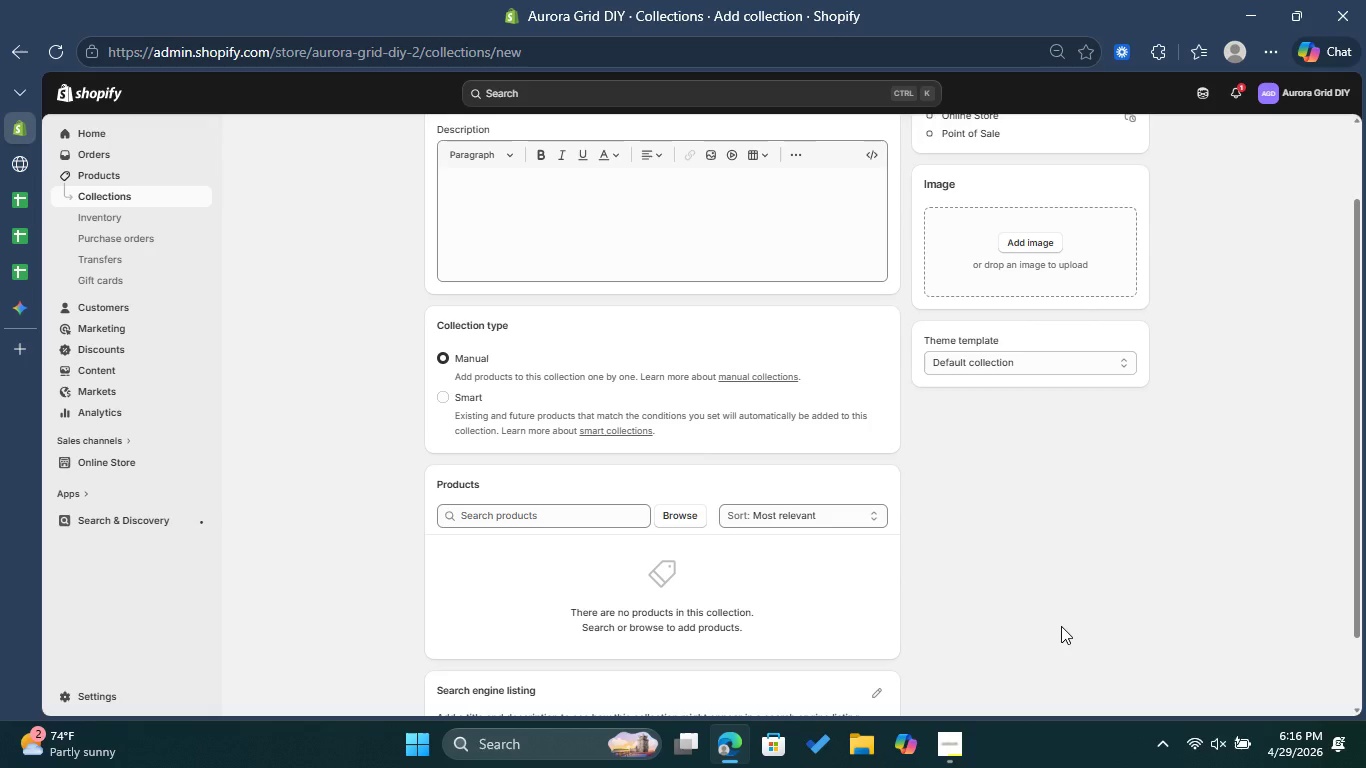 
wait(12.52)
 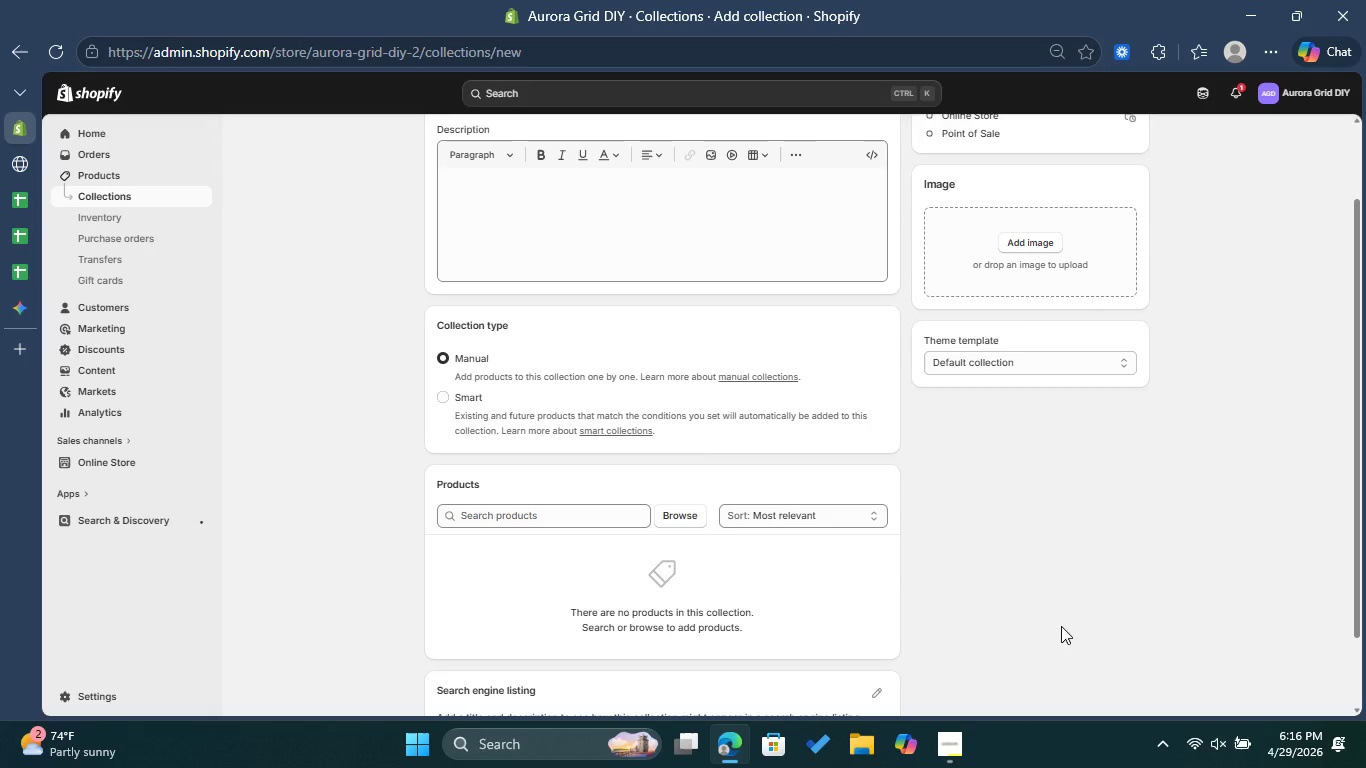 
left_click([792, 553])
 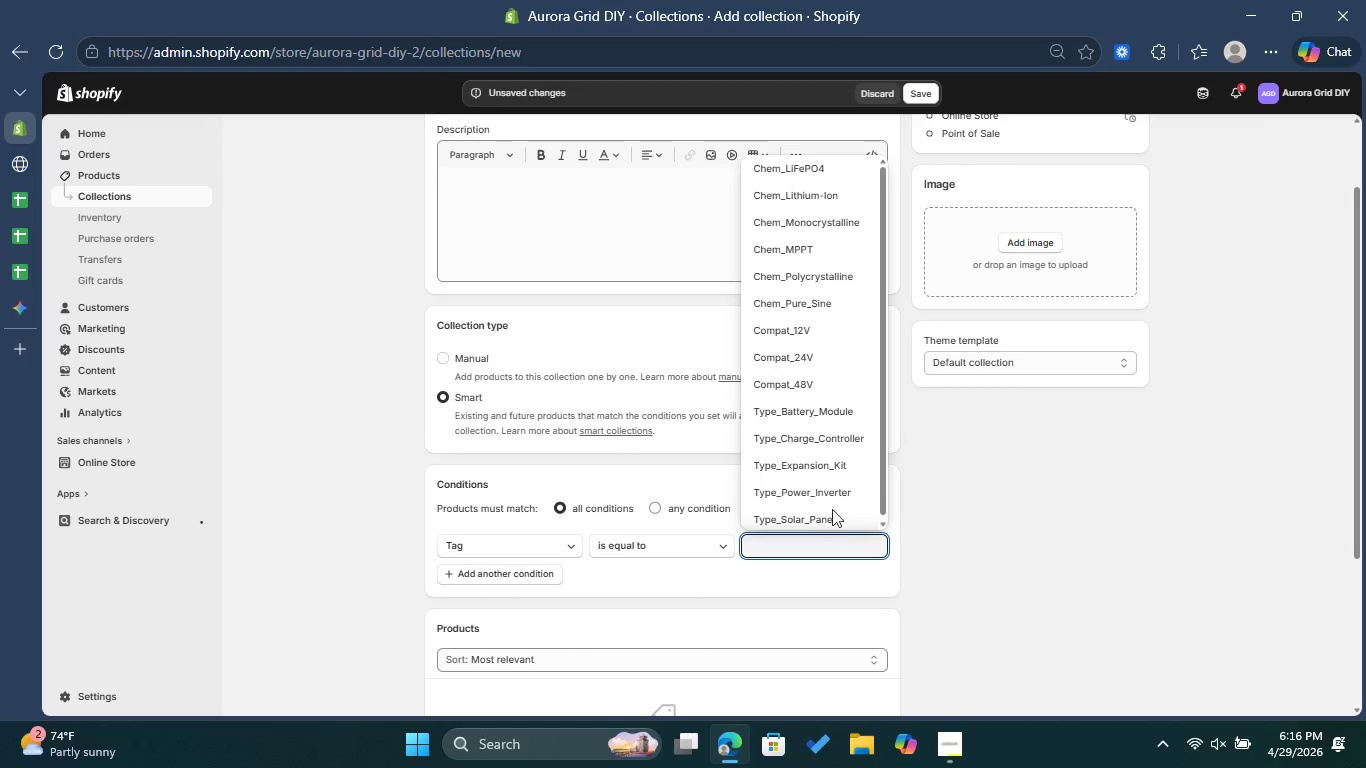 
scroll: coordinate [837, 498], scroll_direction: down, amount: 2.0
 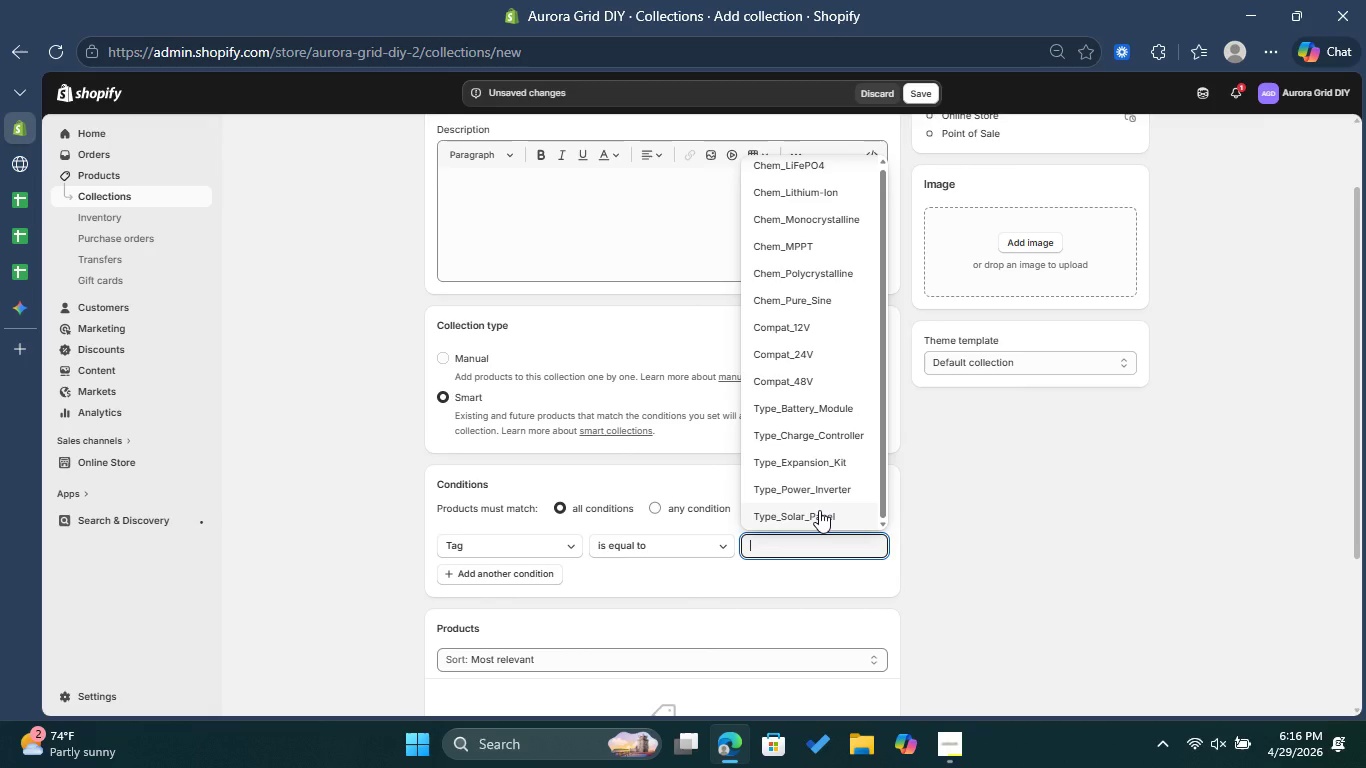 
left_click([819, 510])
 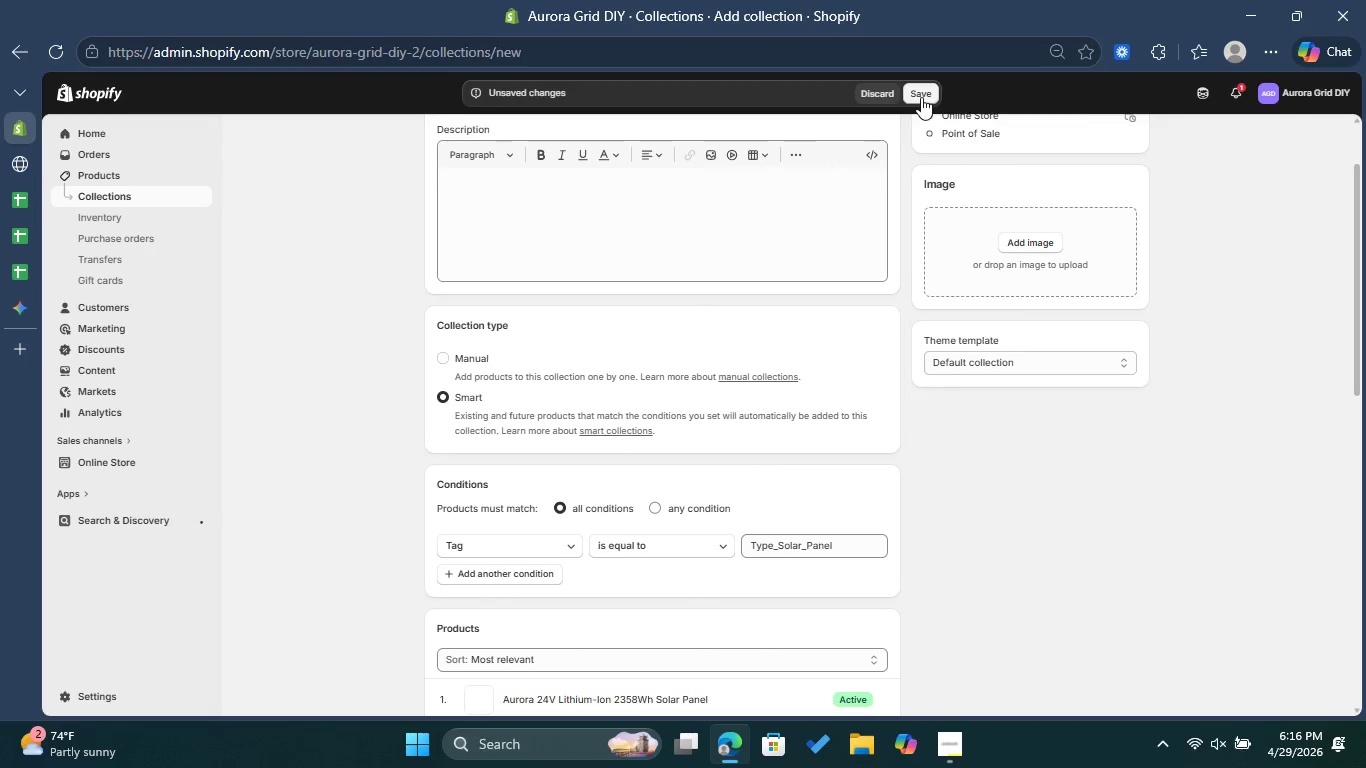 
left_click([921, 97])
 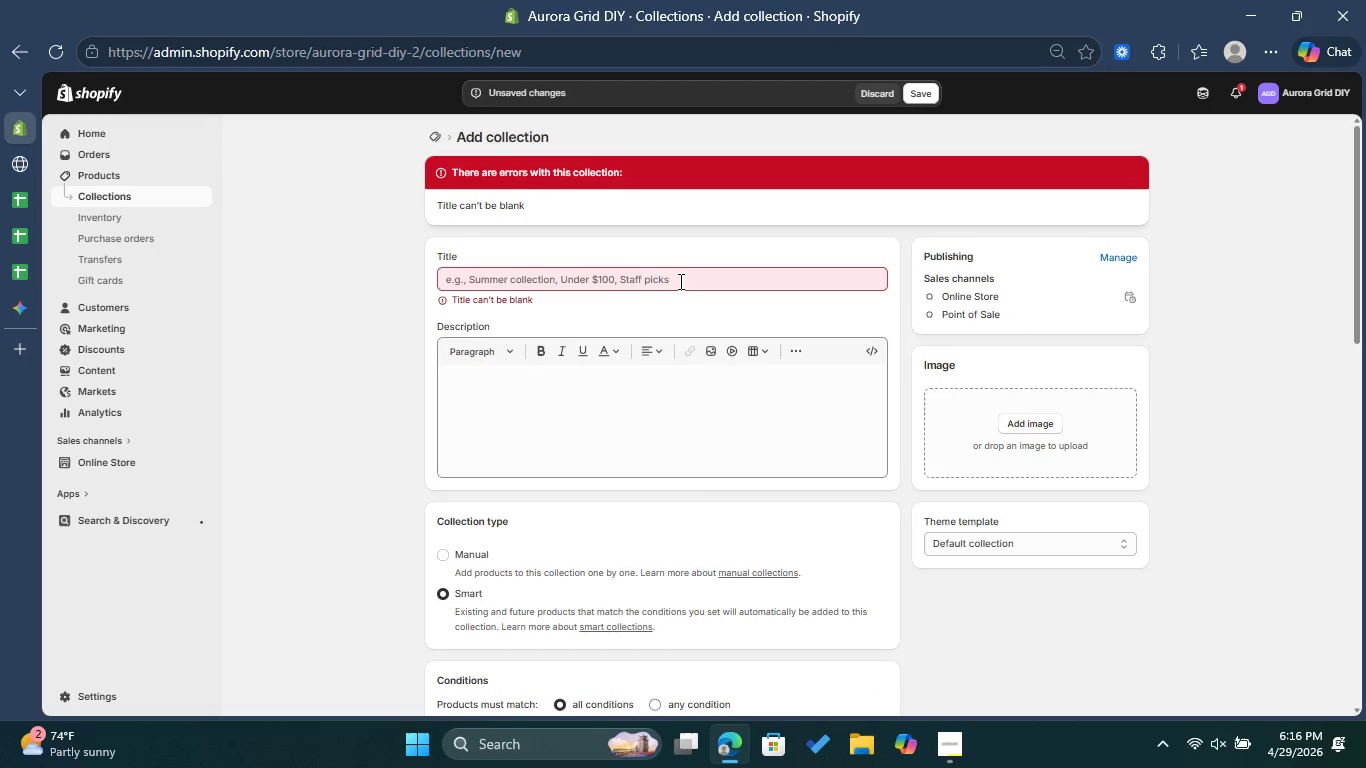 
left_click([604, 284])
 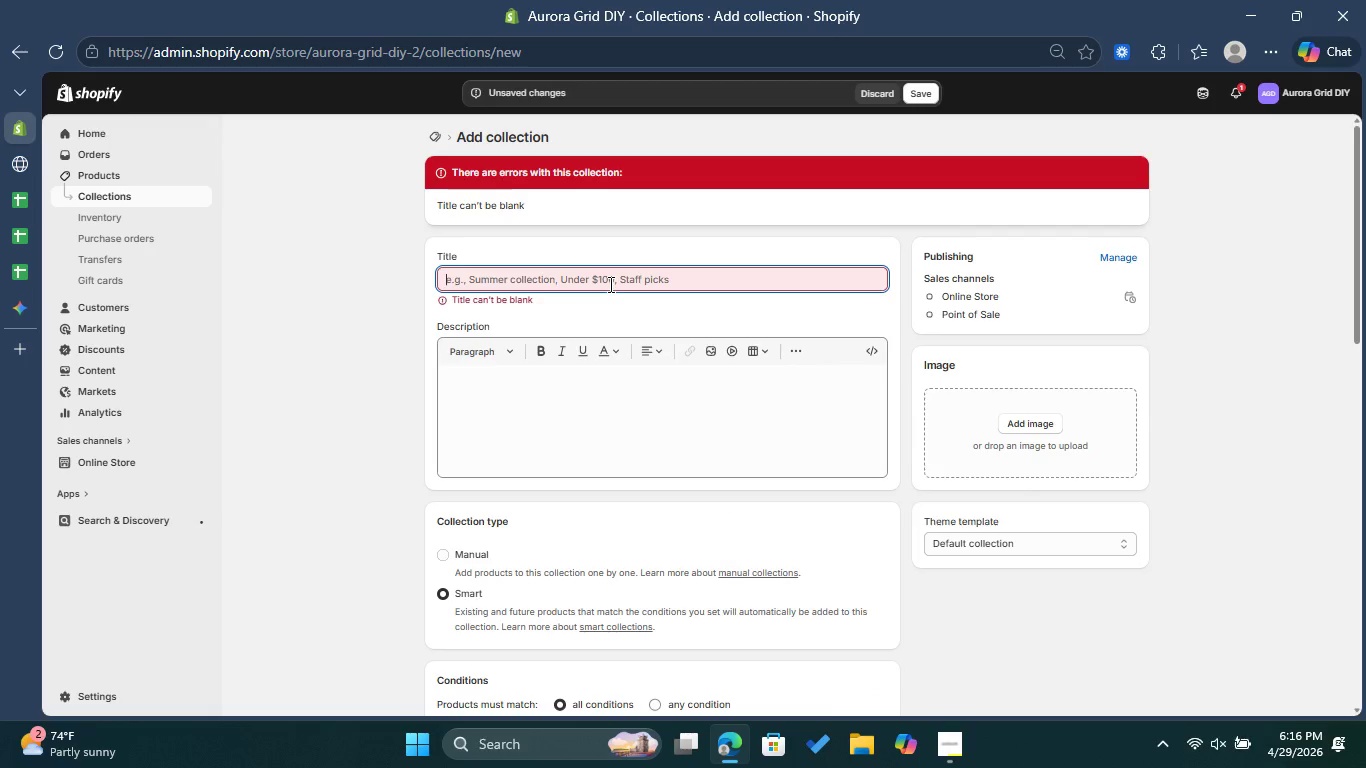 
scroll: coordinate [609, 284], scroll_direction: down, amount: 1.0
 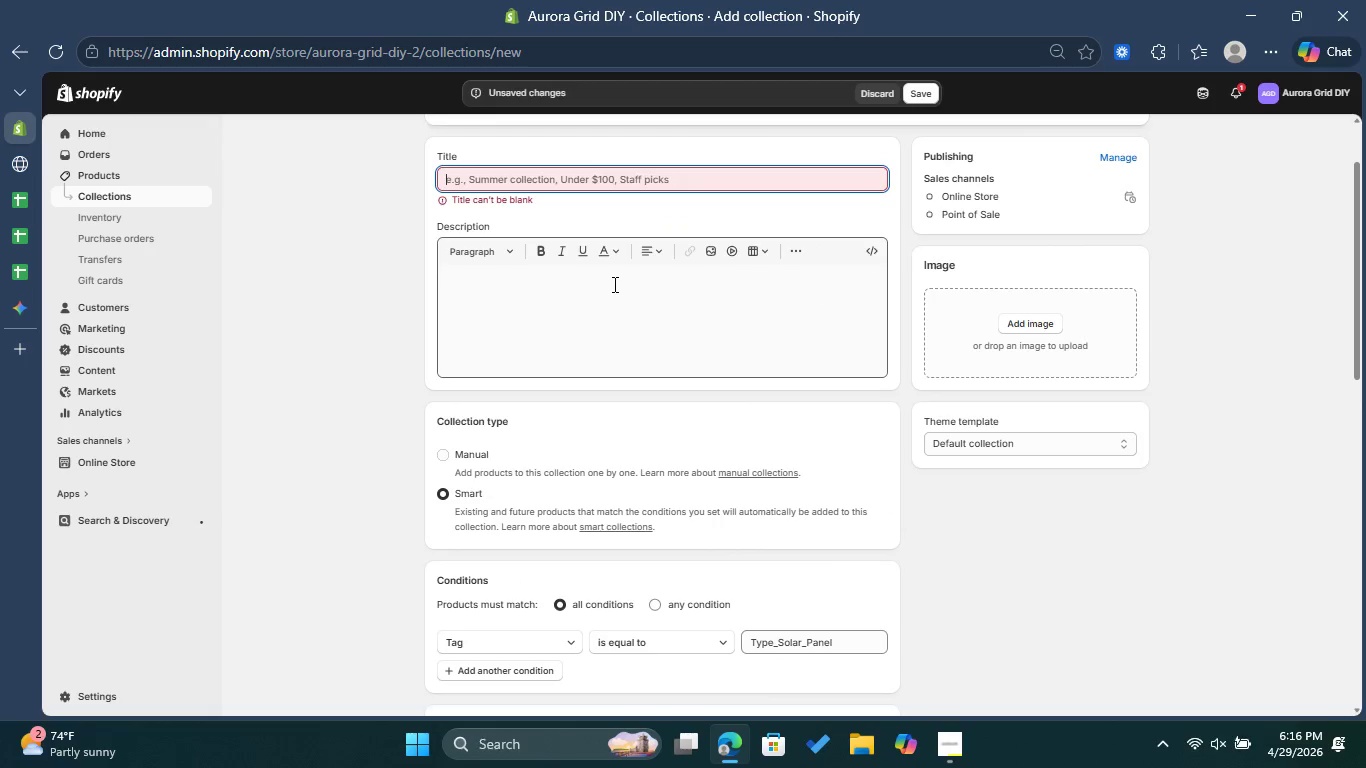 
type(Solar Panel)
 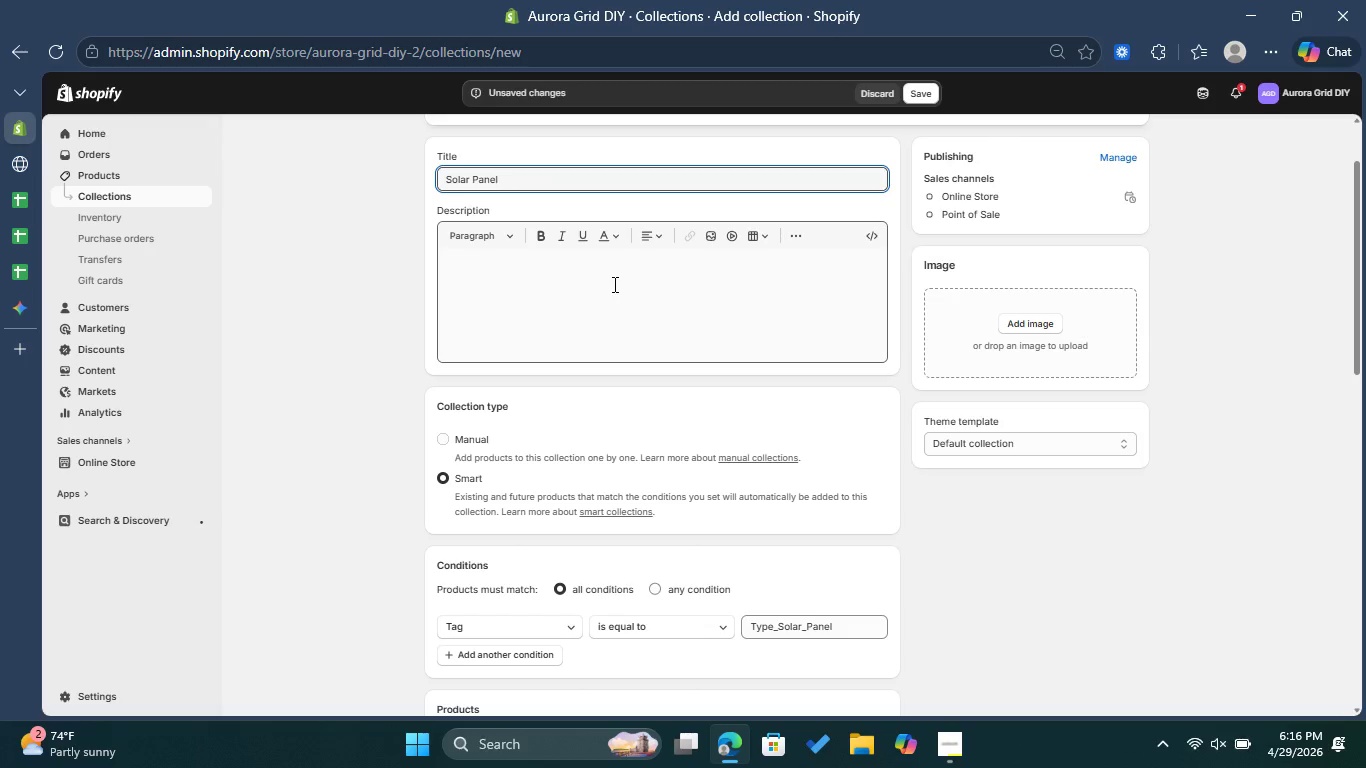 
left_click([924, 91])
 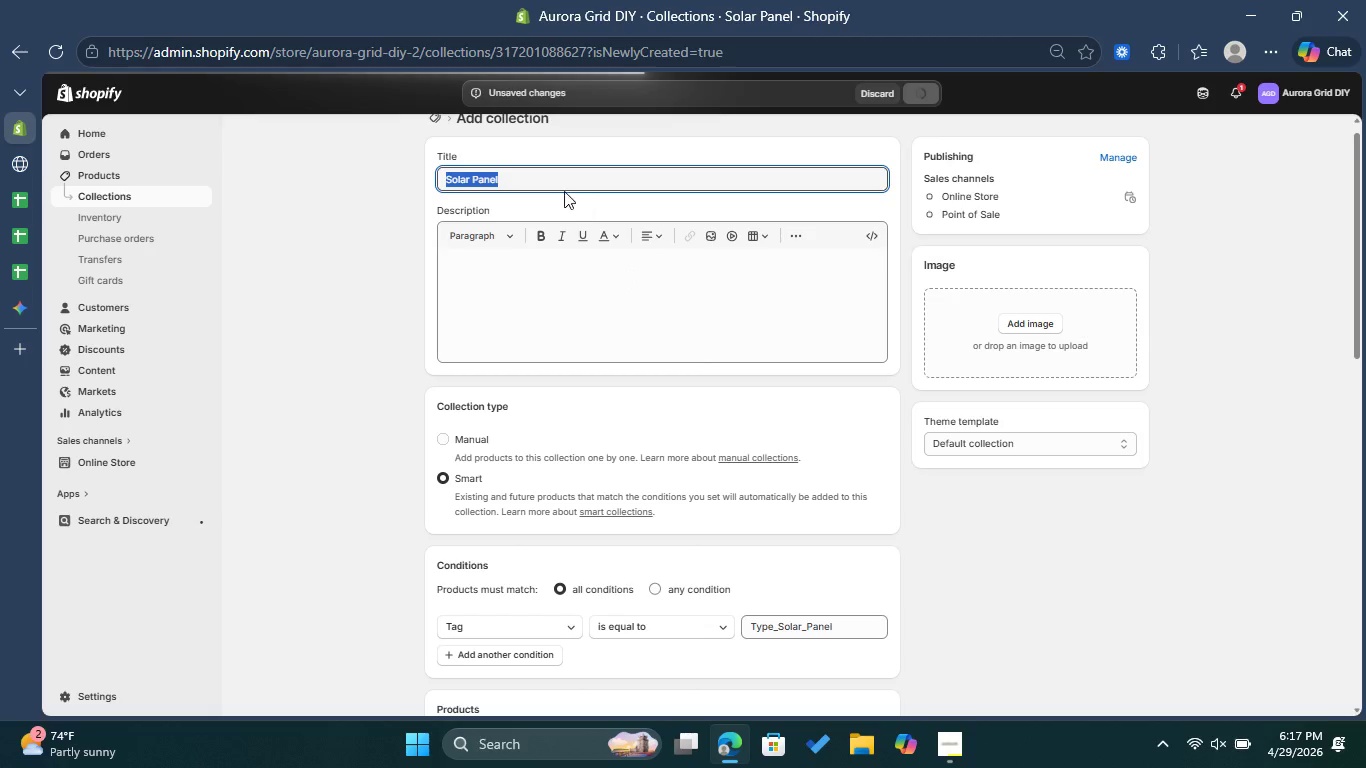 
wait(6.44)
 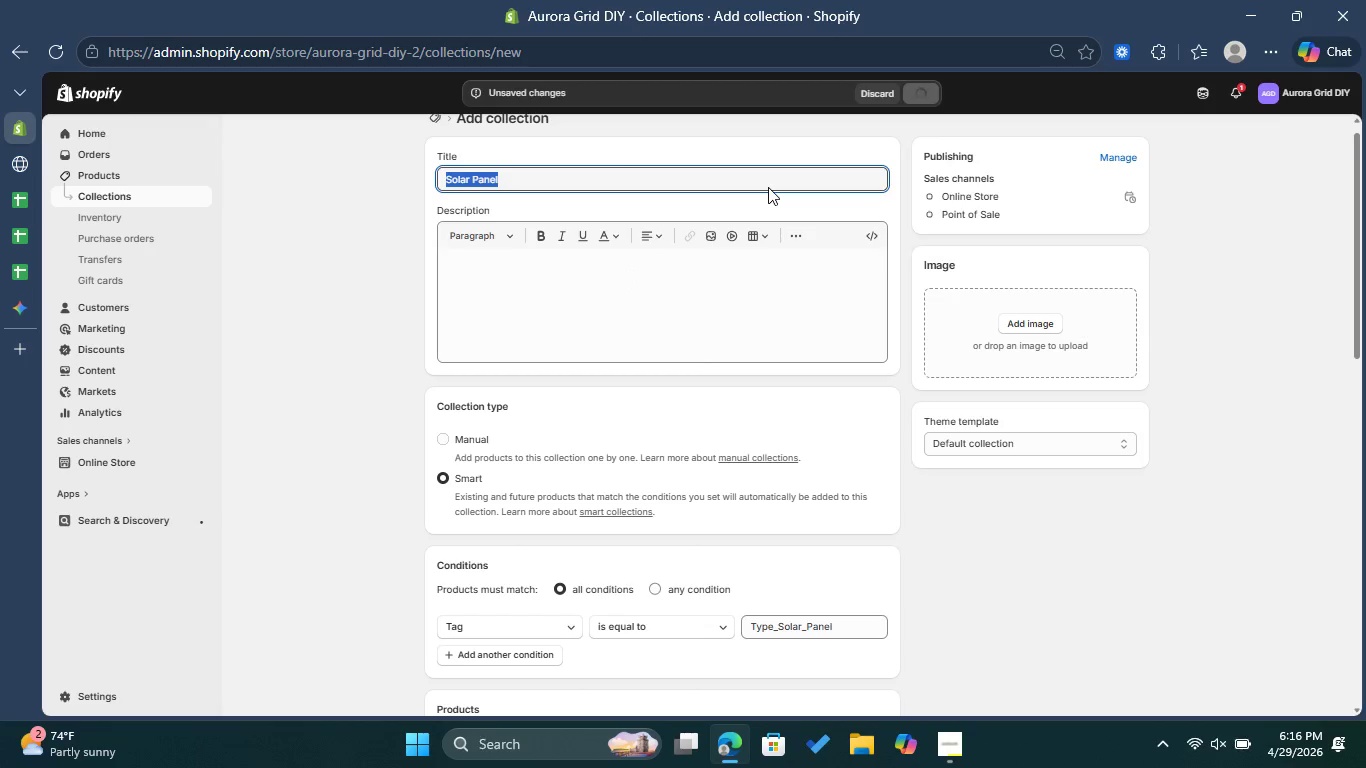 
left_click([528, 272])
 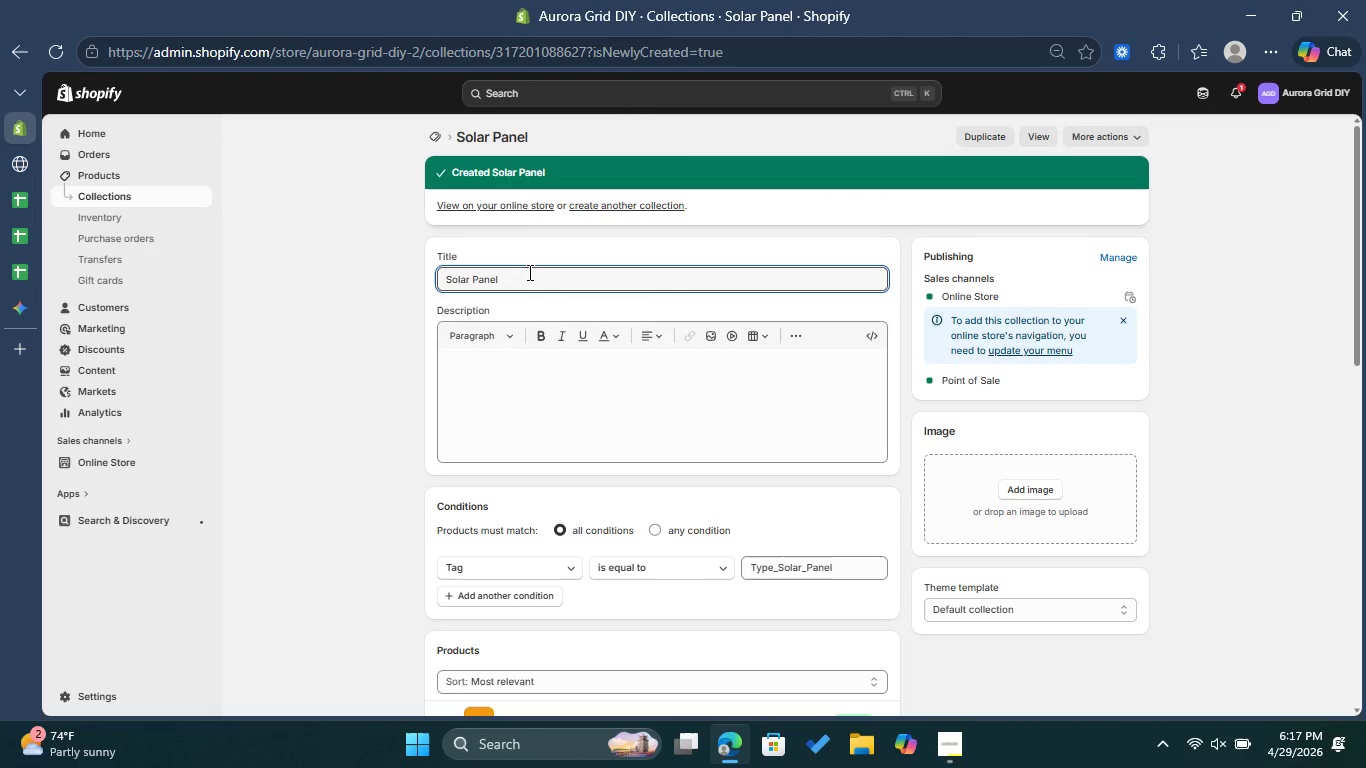 
key(S)
 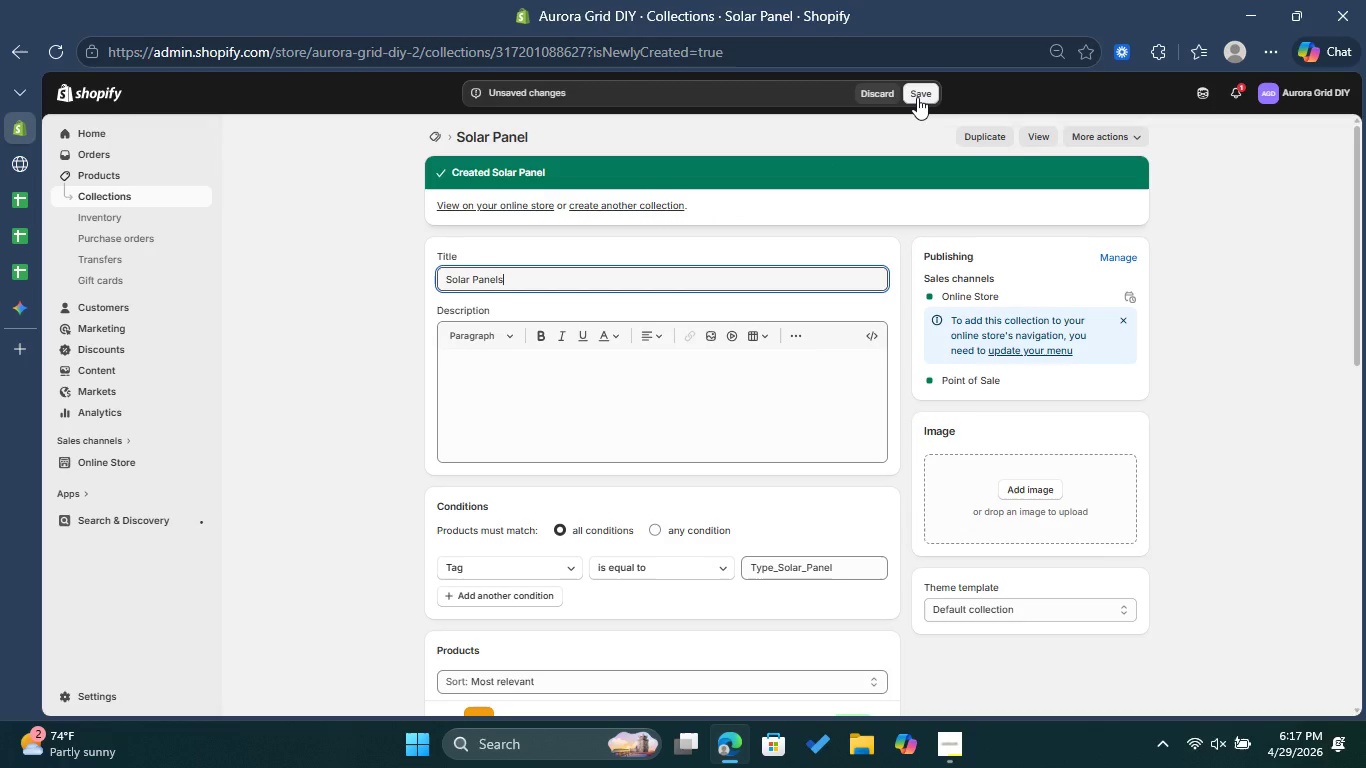 
wait(8.56)
 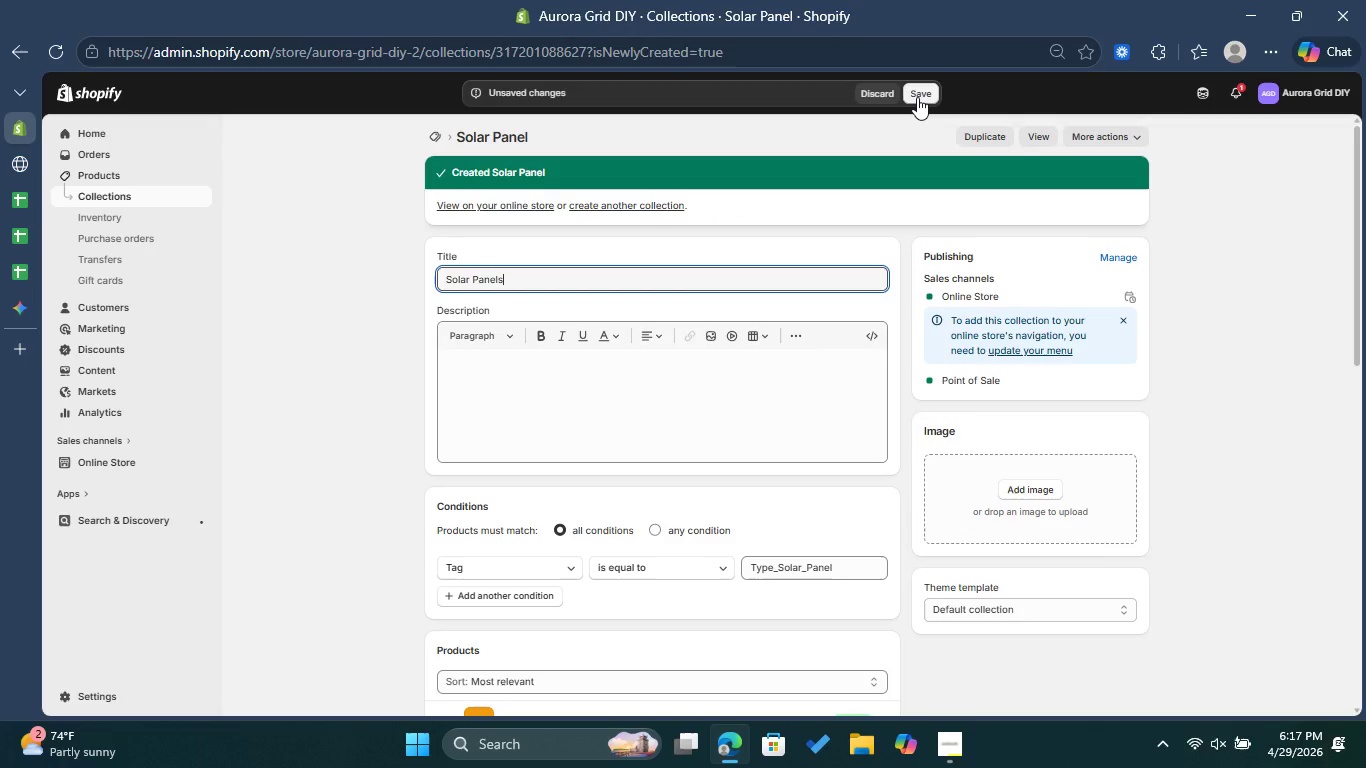 
left_click([917, 97])
 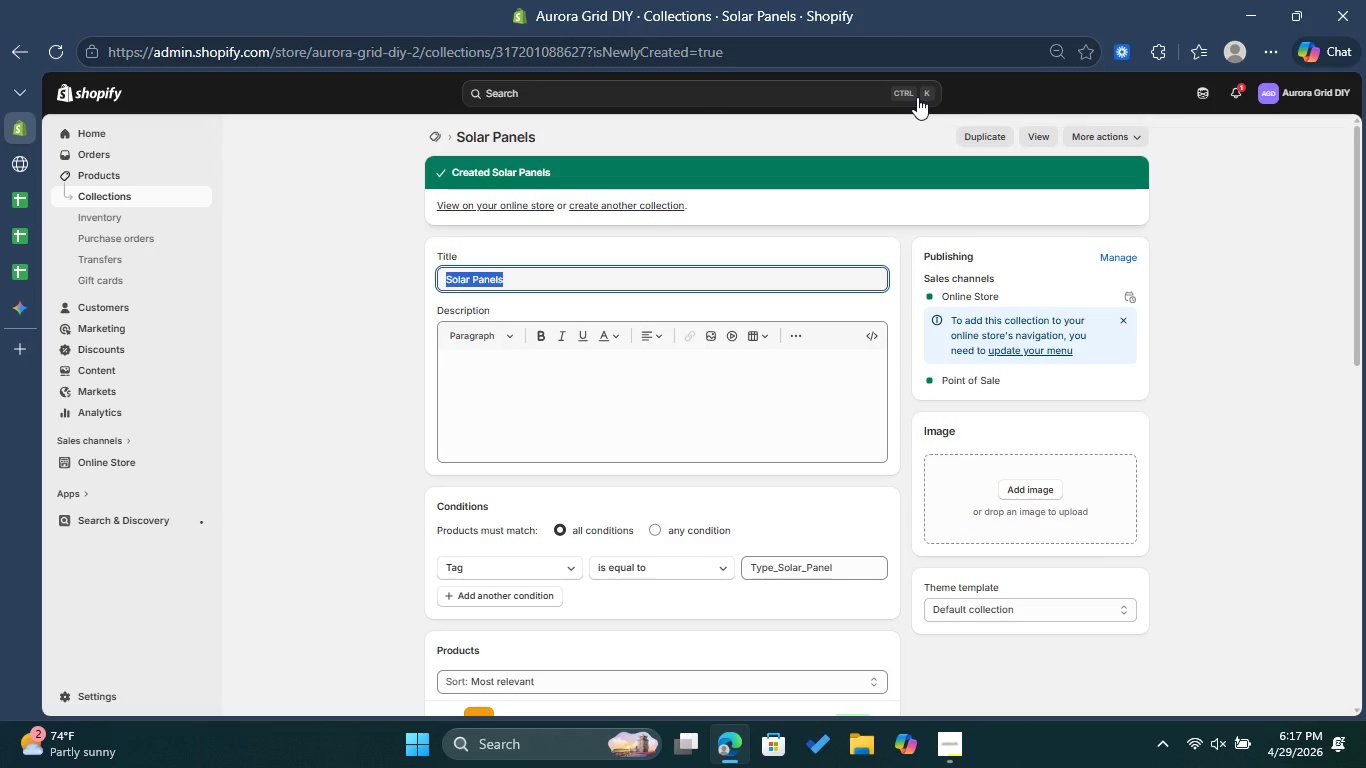 
wait(9.88)
 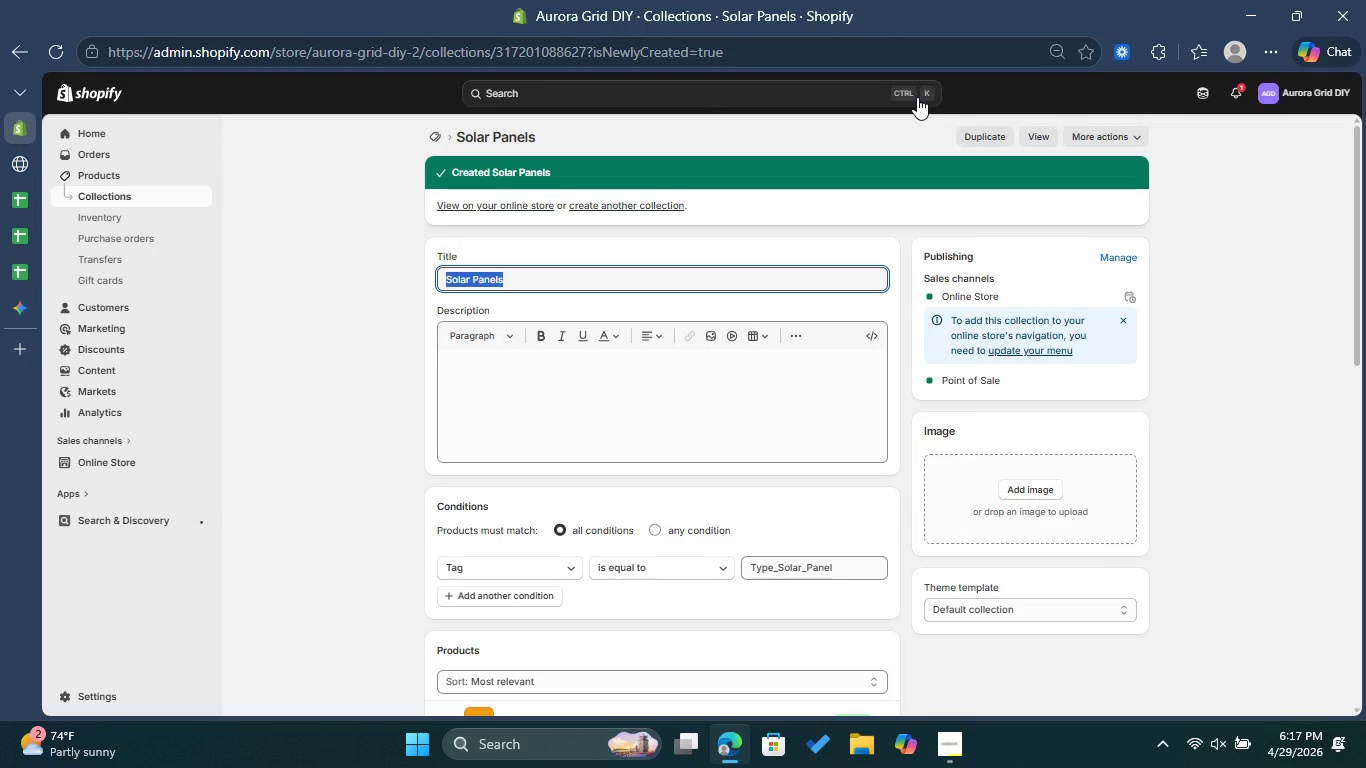 
left_click([620, 201])
 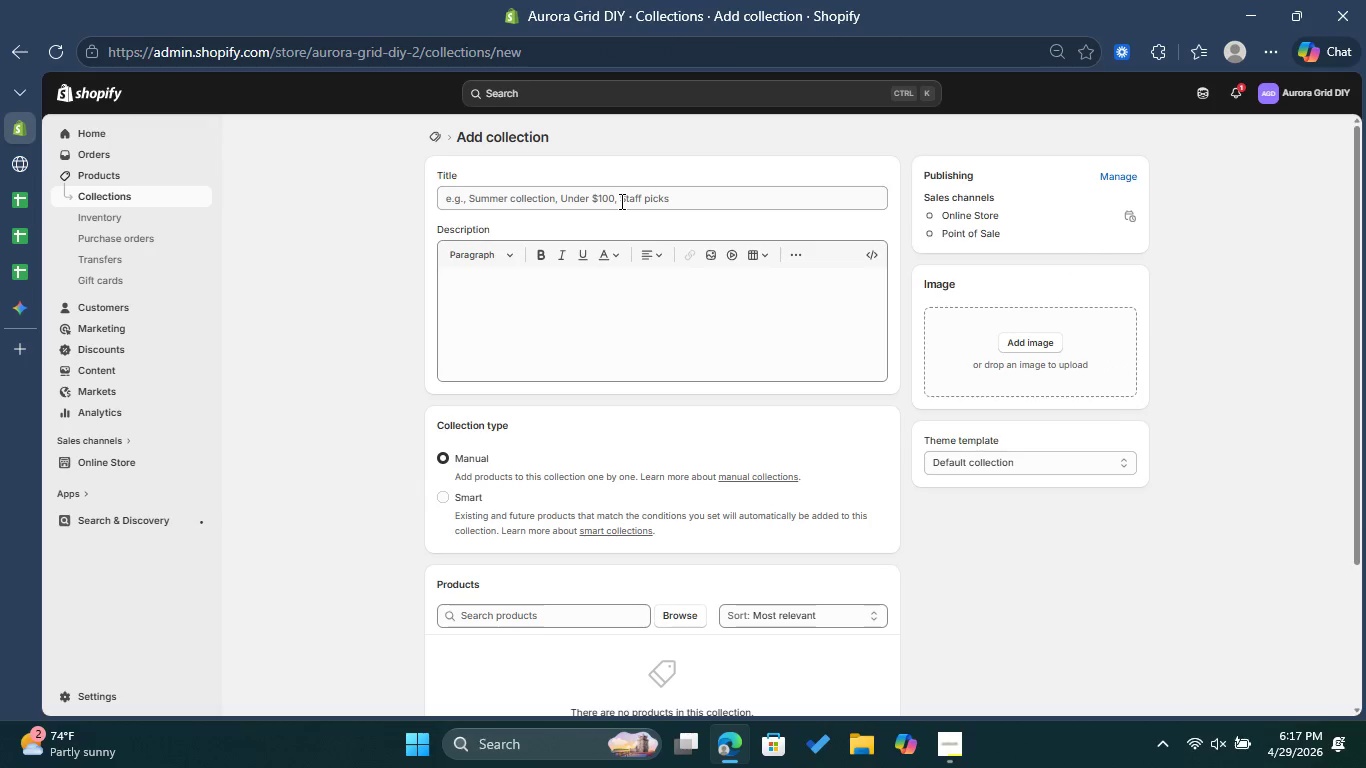 
left_click([620, 201])
 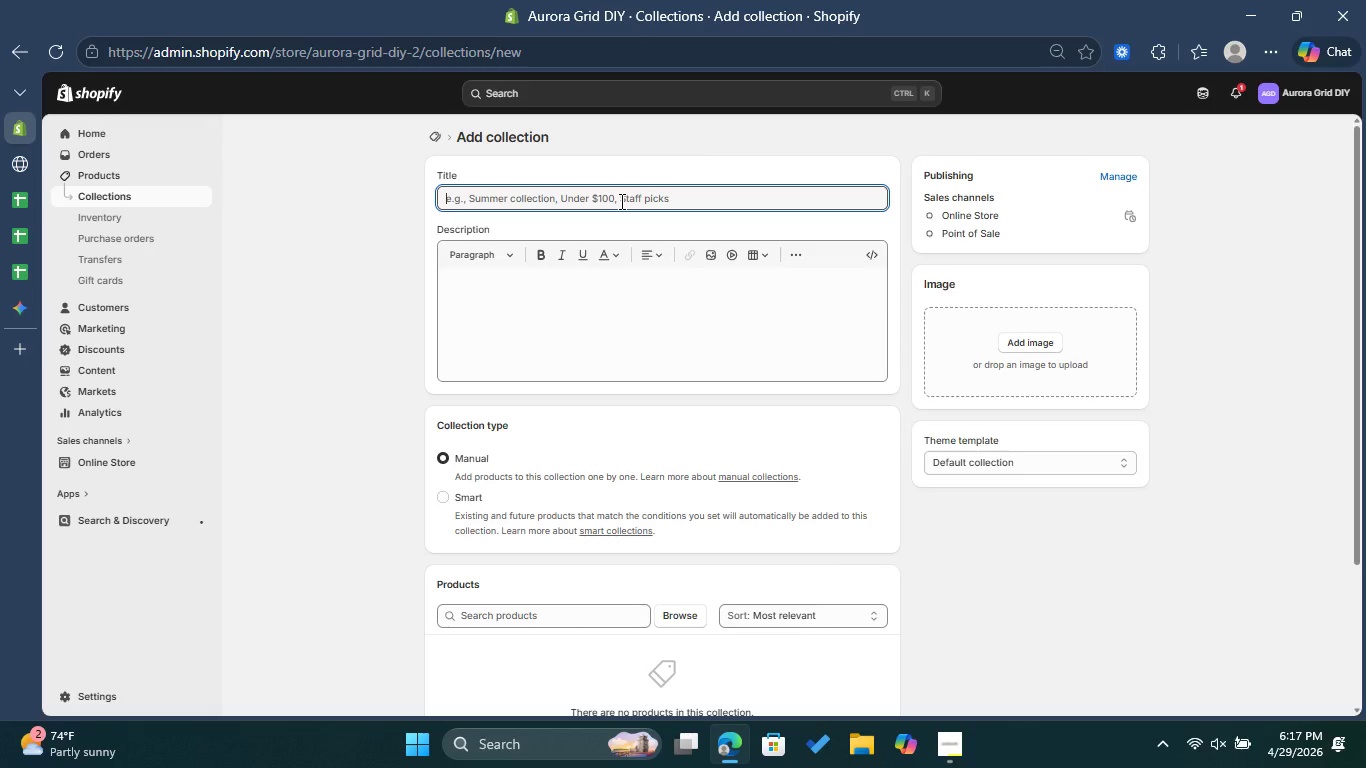 
type(Battery Storage)
 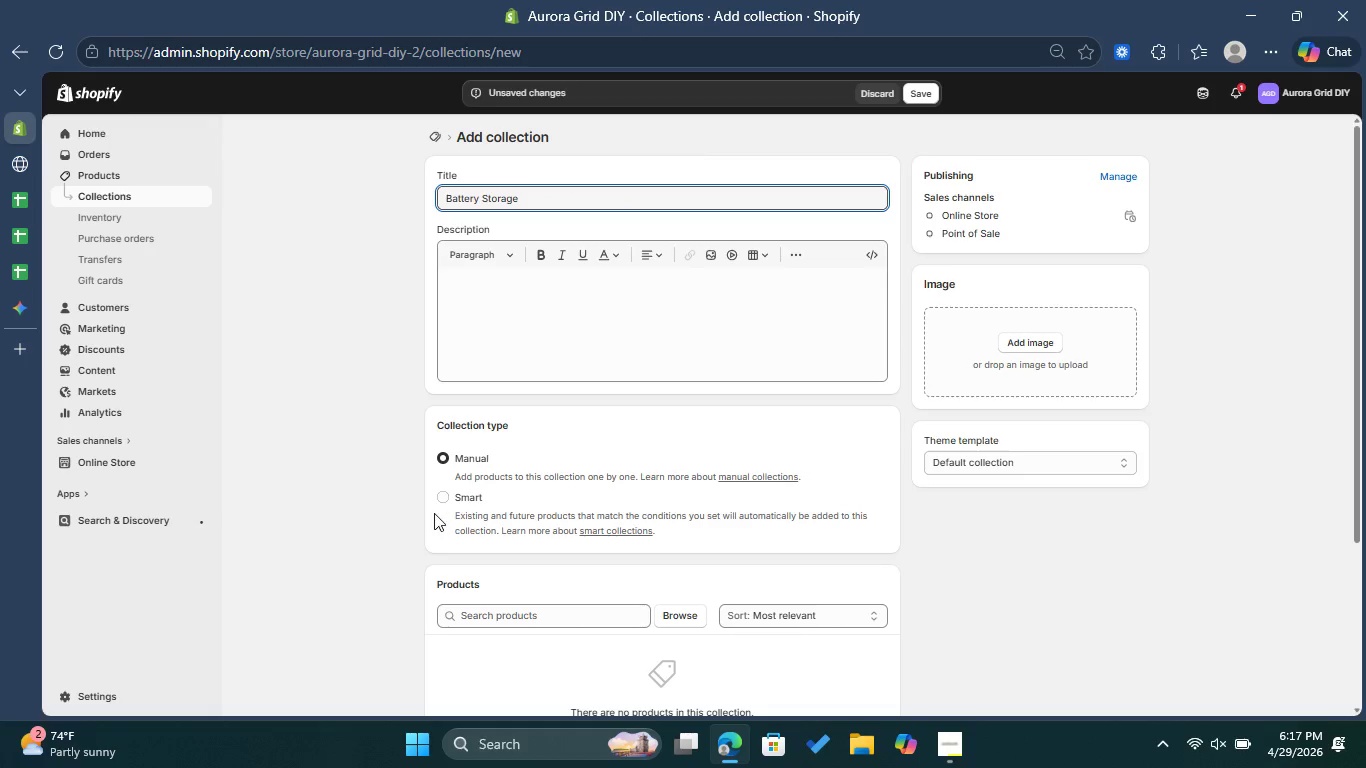 
left_click([445, 502])
 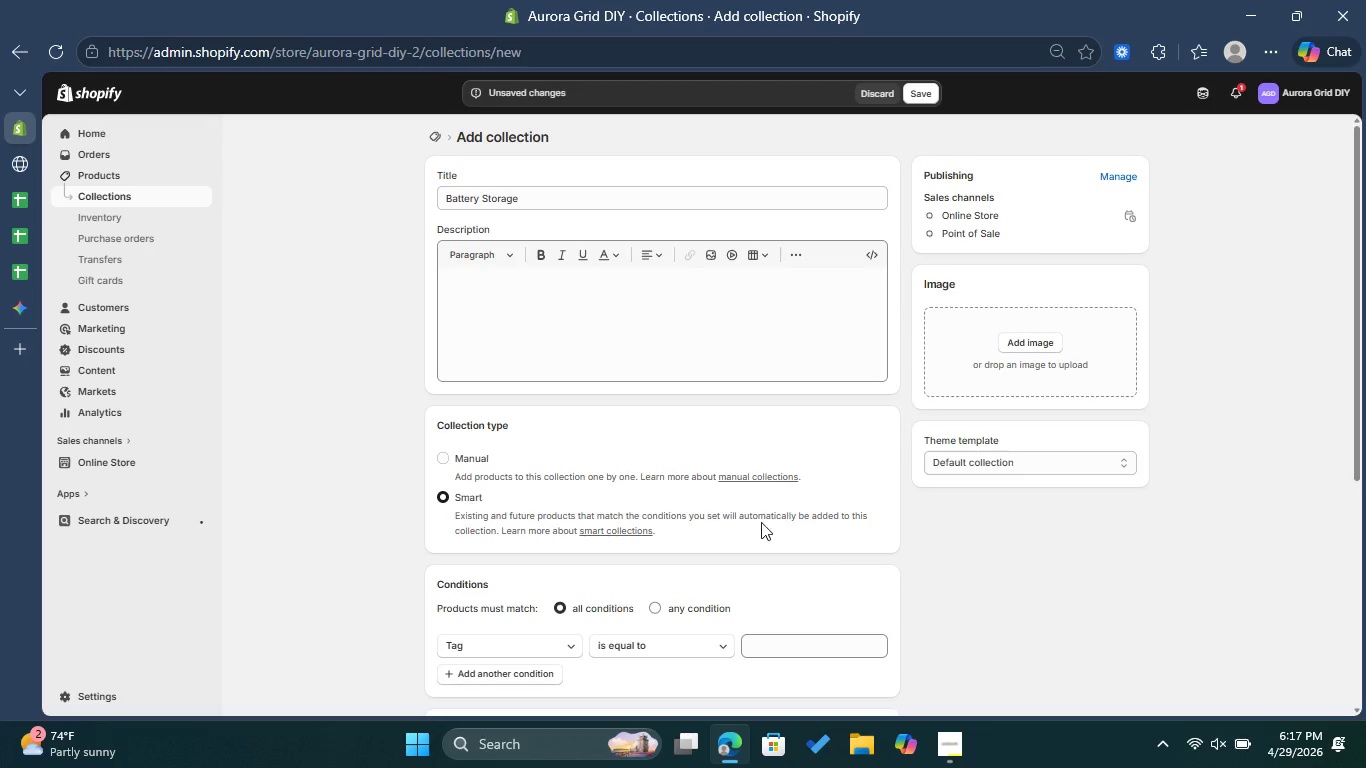 
left_click([786, 646])
 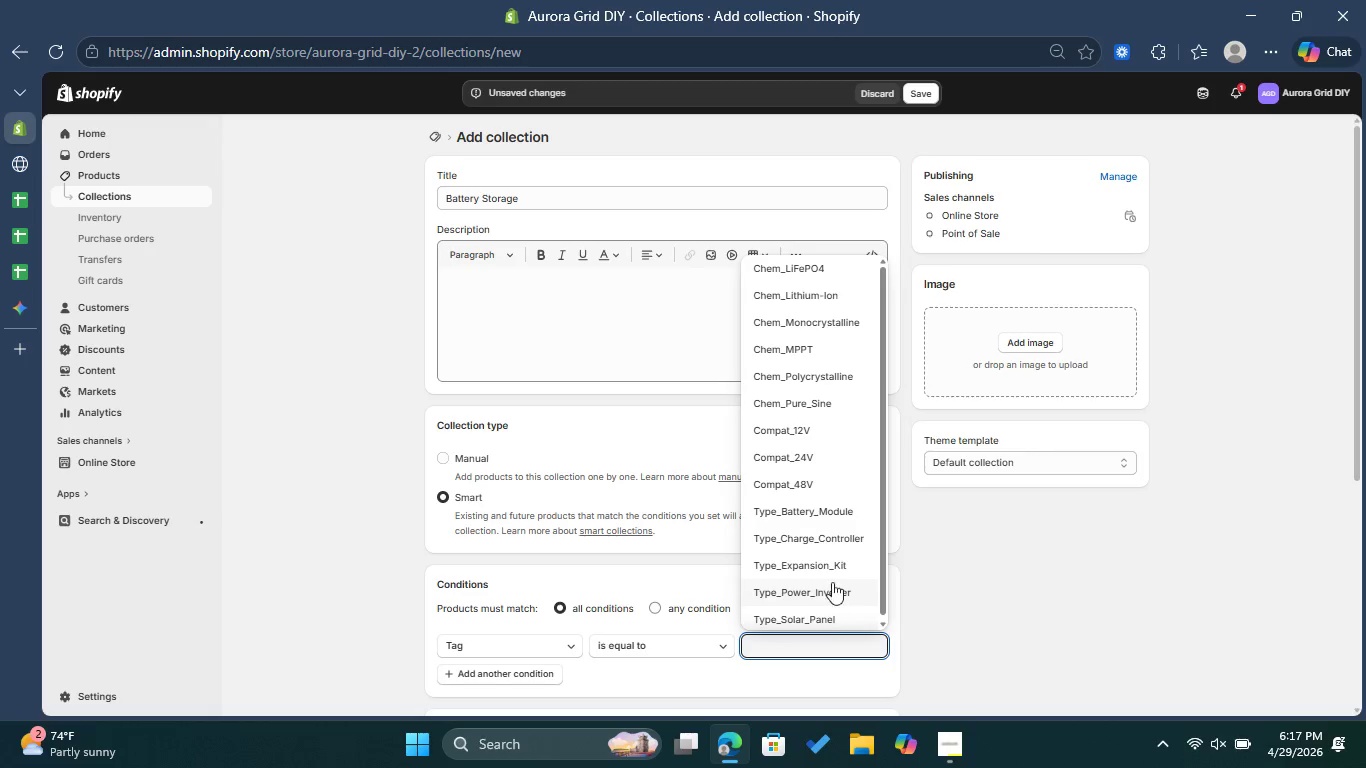 
left_click([829, 507])
 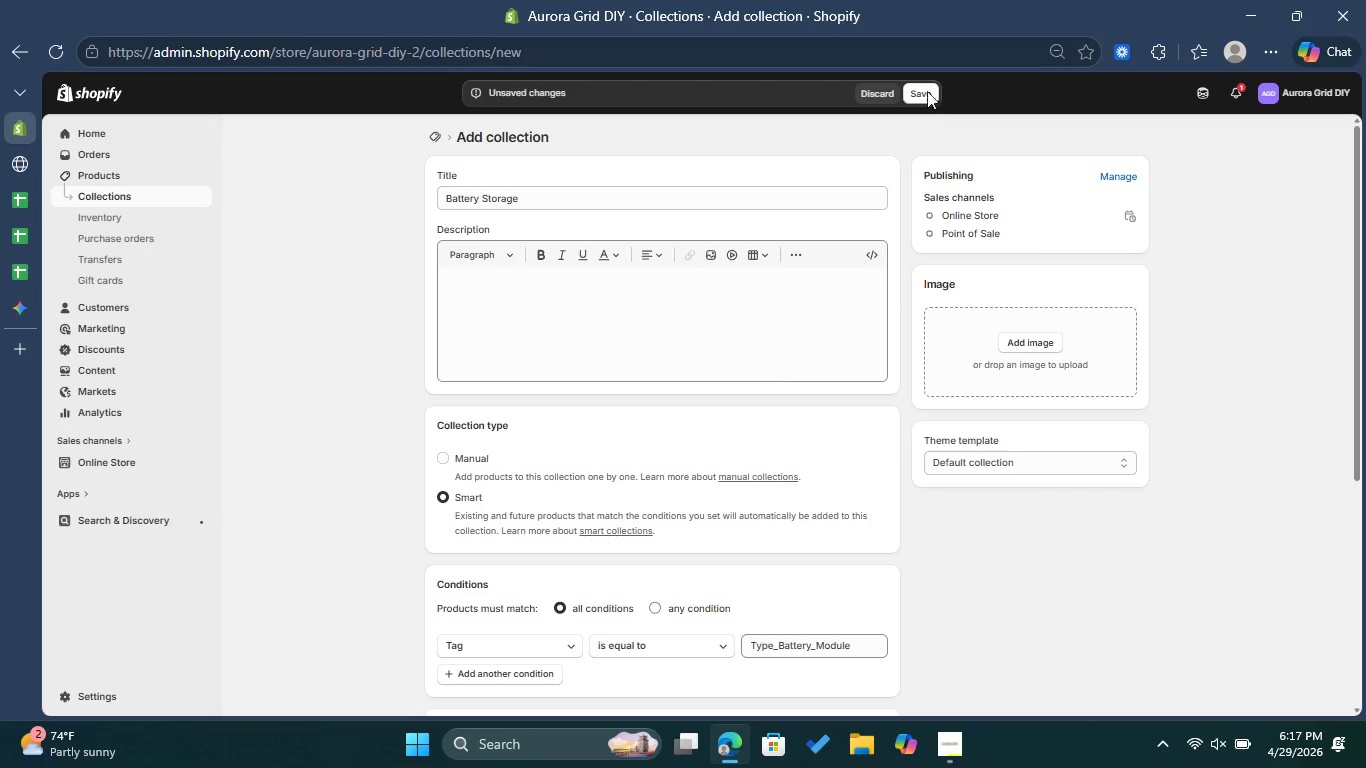 
left_click([928, 88])
 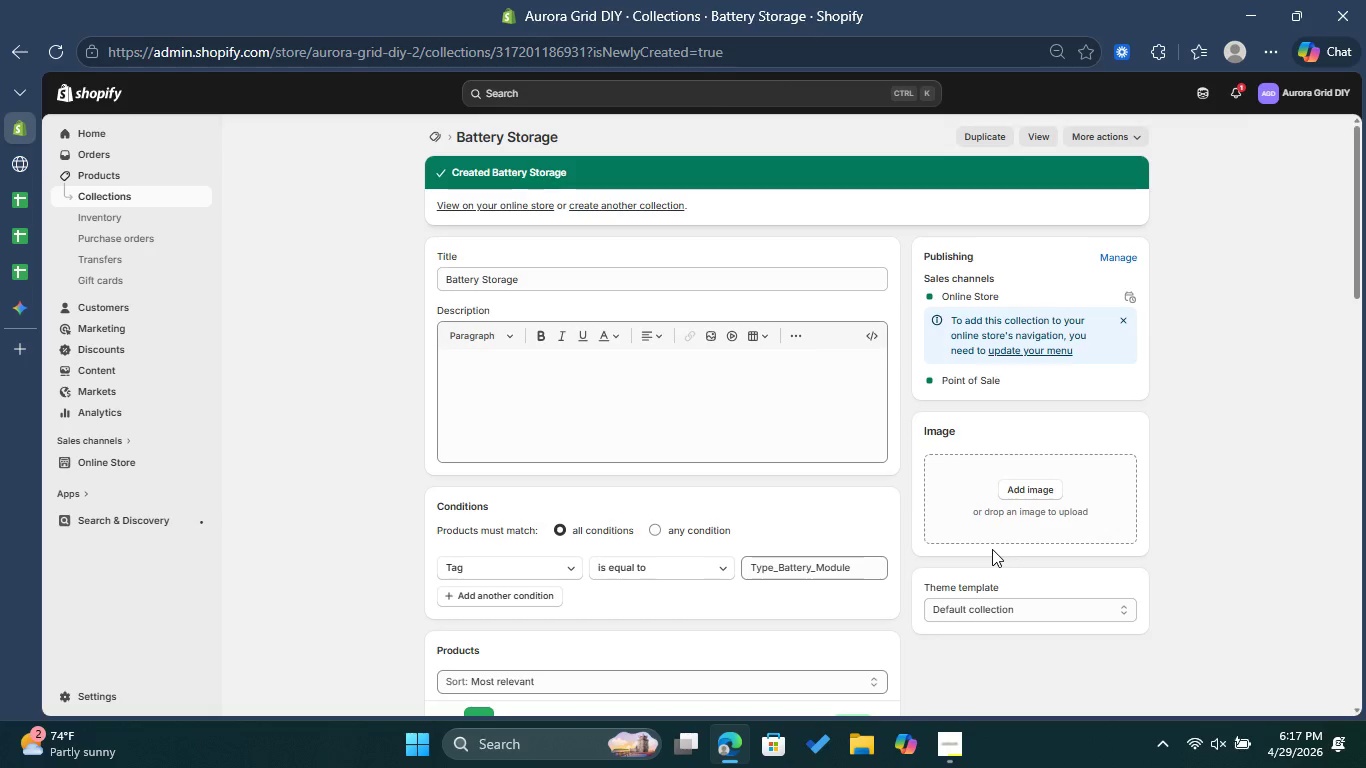 
wait(11.83)
 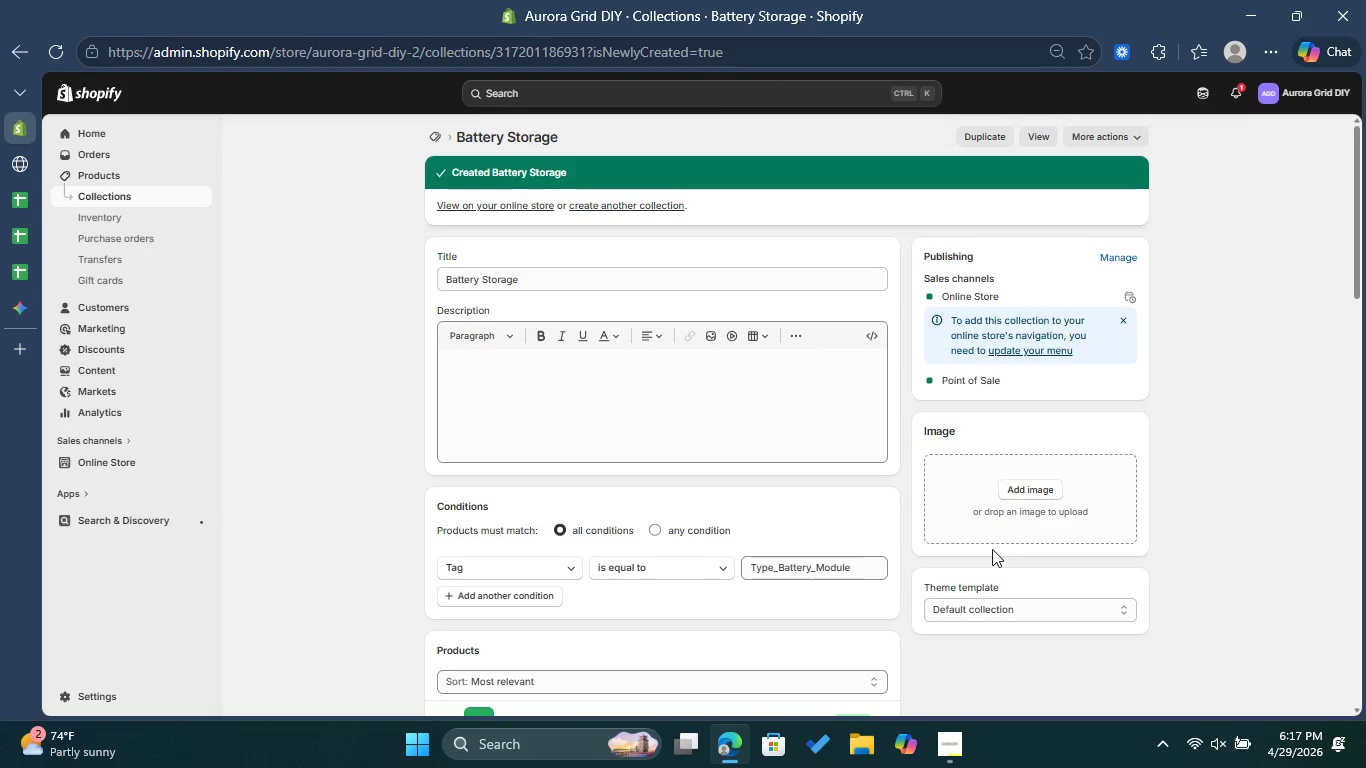 
left_click([542, 282])
 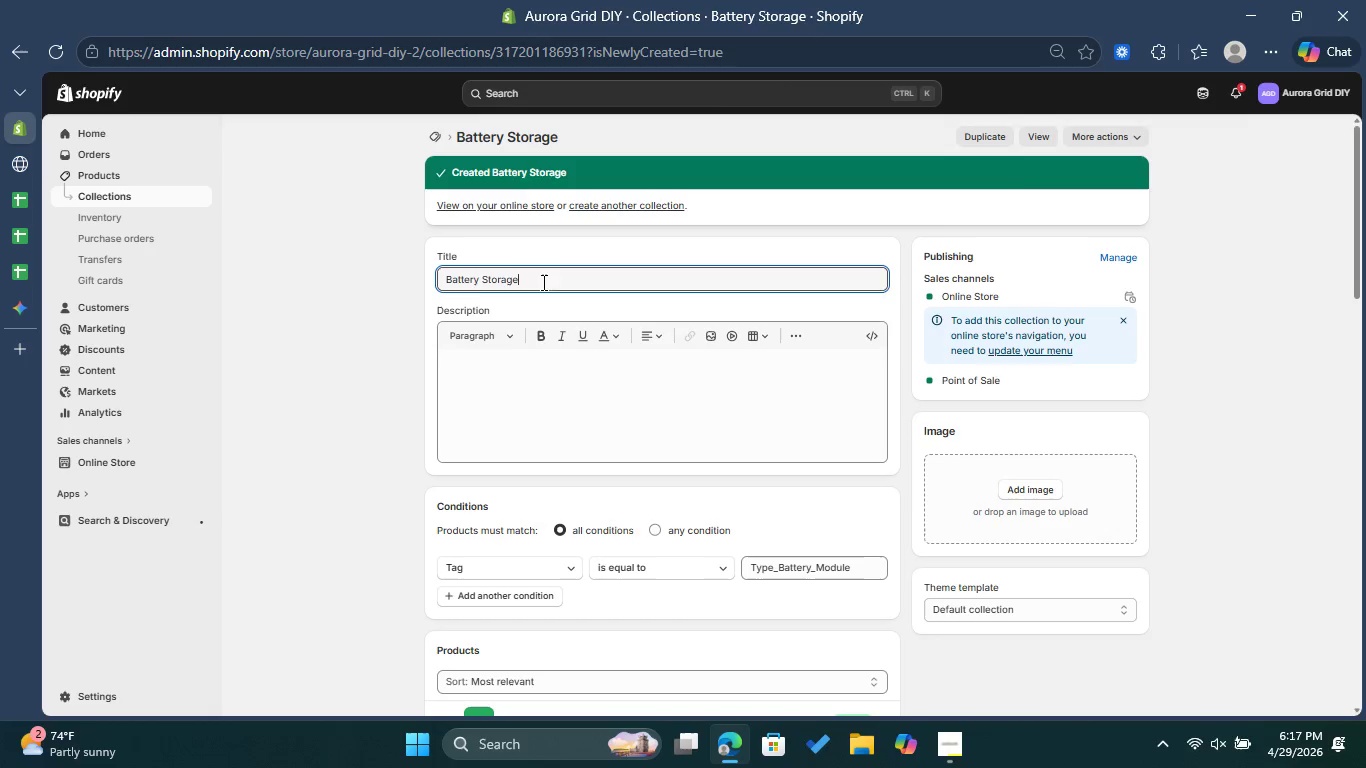 
left_click_drag(start_coordinate=[542, 282], to_coordinate=[410, 271])
 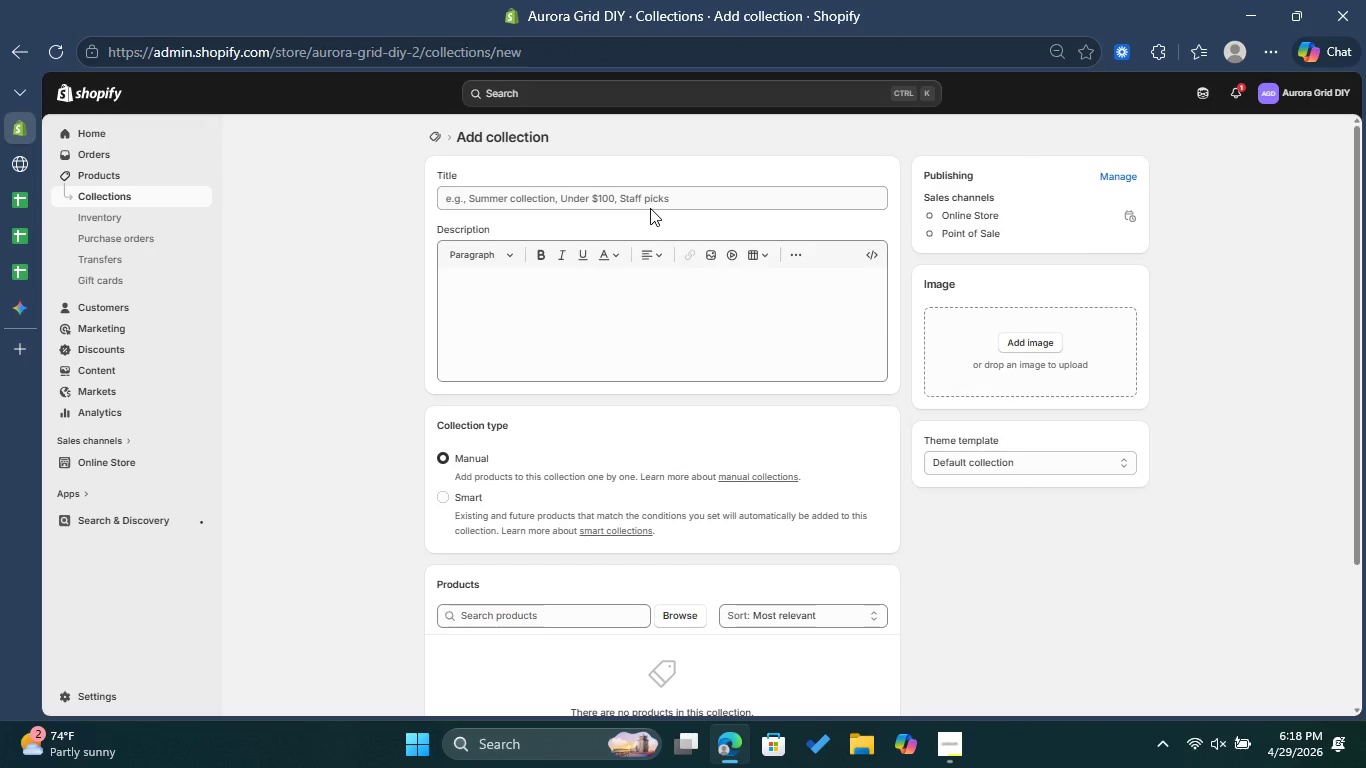 
left_click([593, 192])
 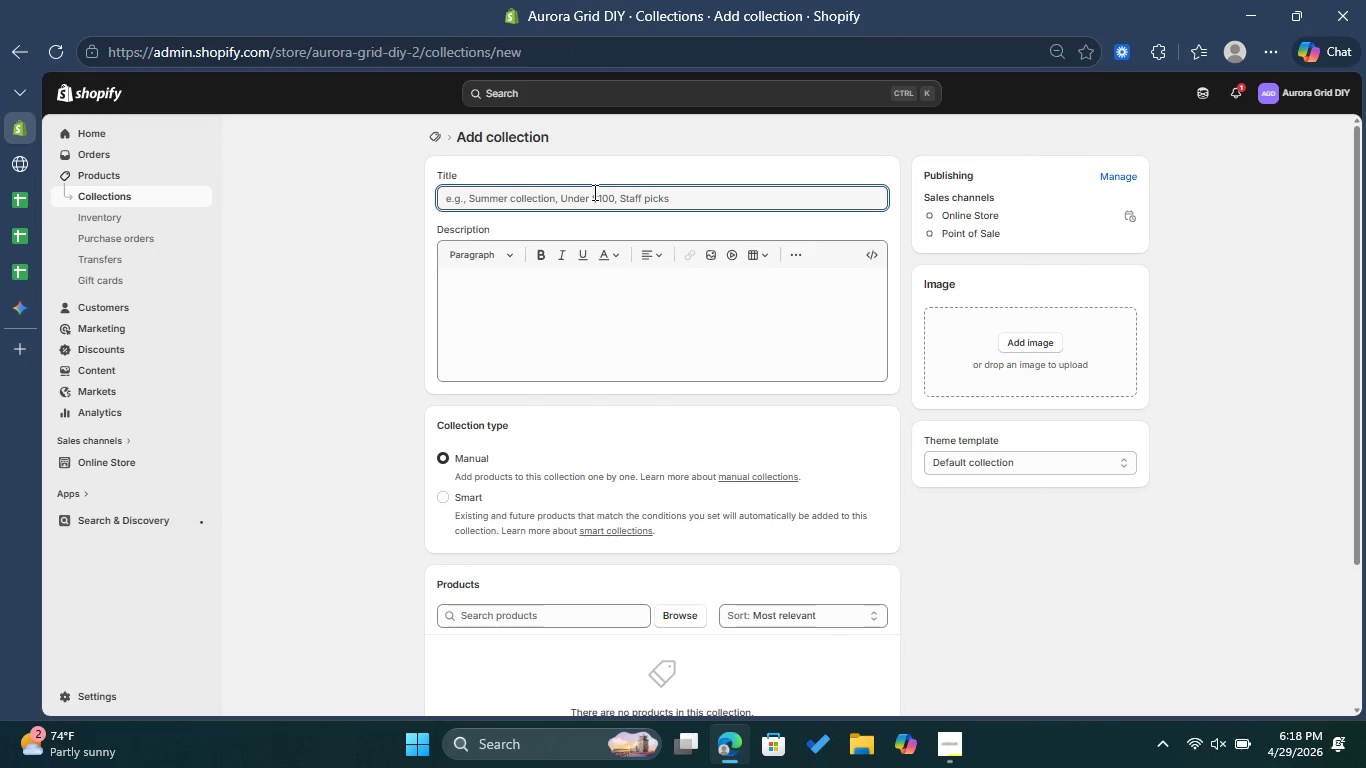 
type(Inverters & Controllera)
key(Backspace)
type(s)
 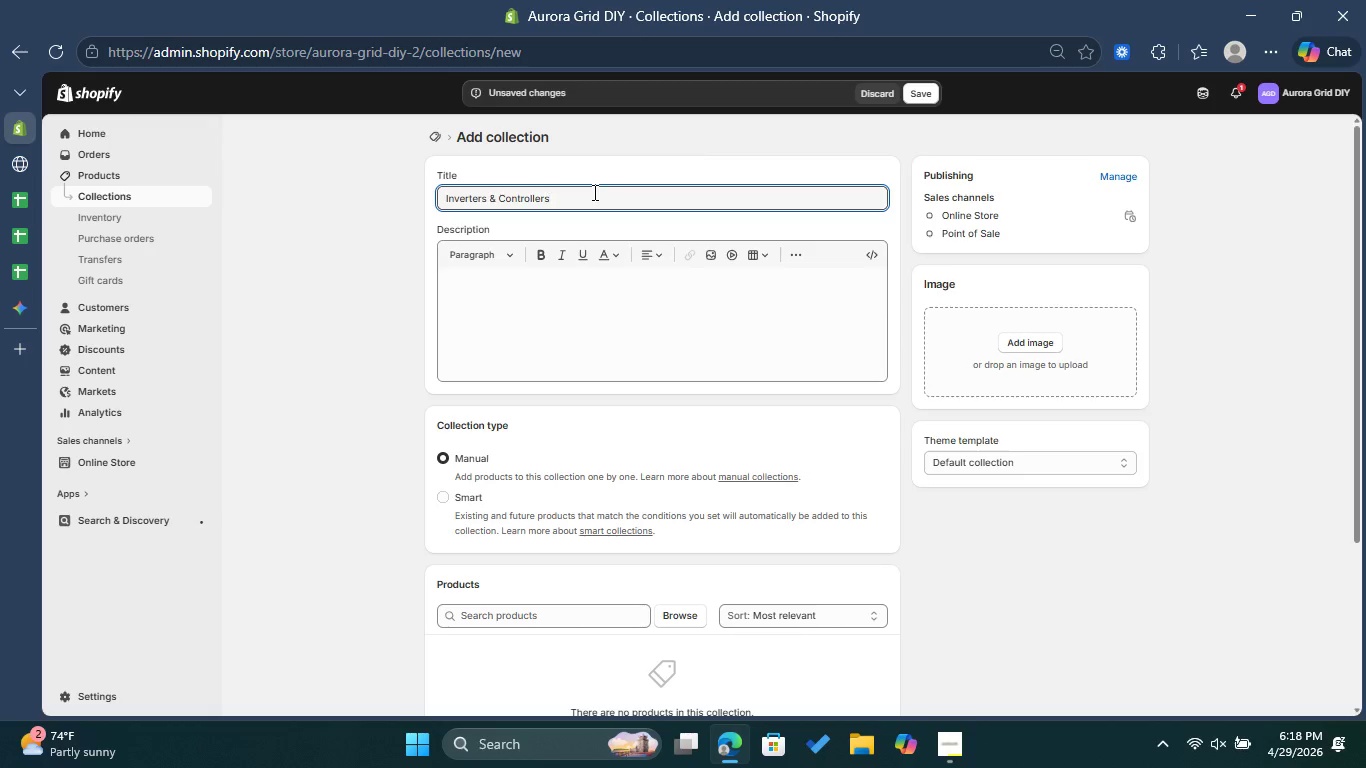 
left_click([443, 494])
 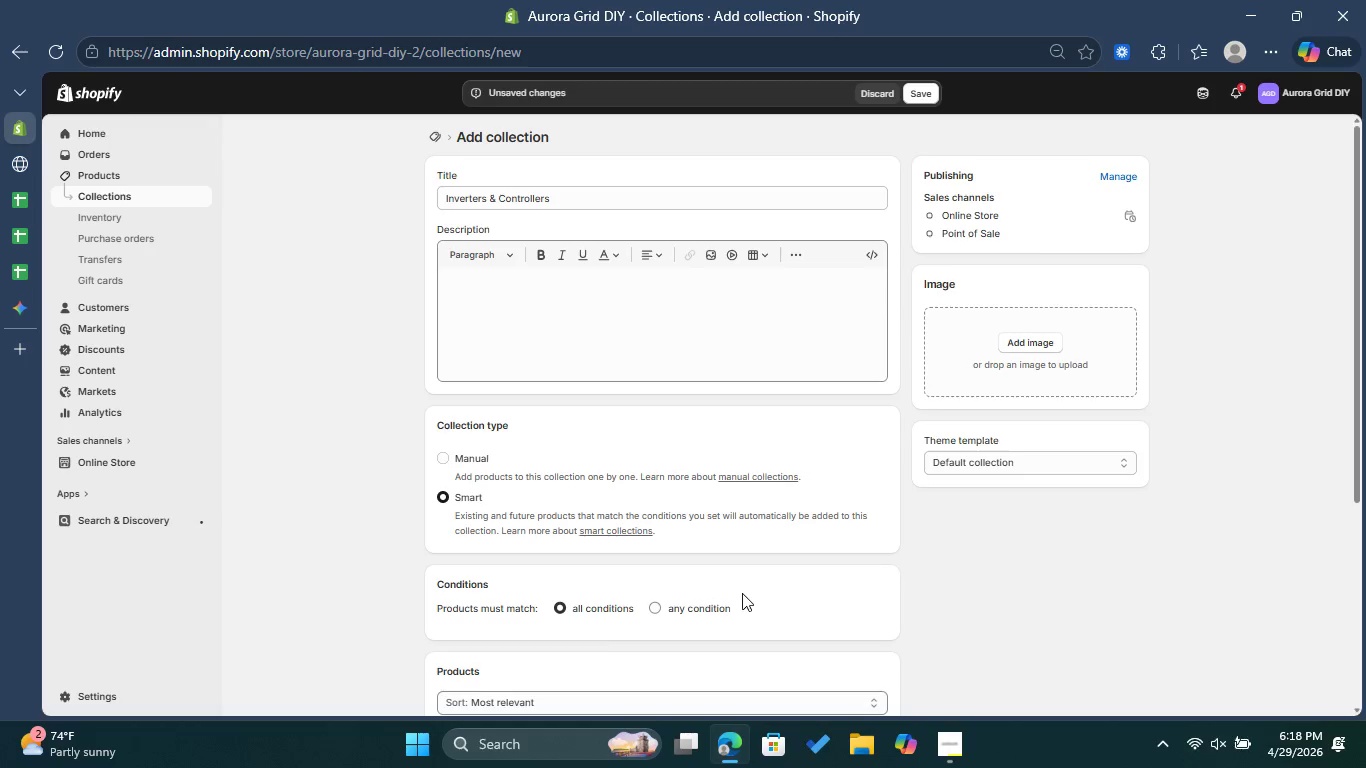 
scroll: coordinate [744, 593], scroll_direction: down, amount: 1.0
 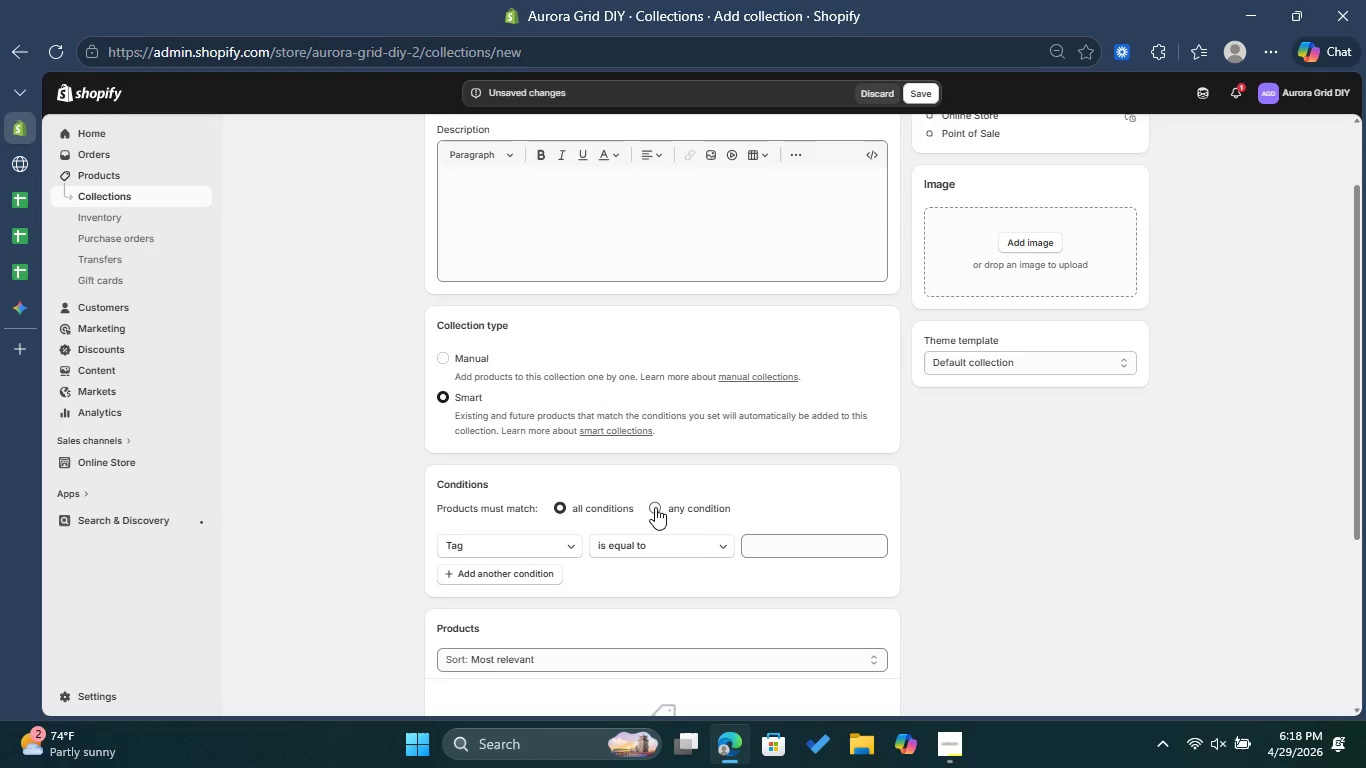 
left_click([655, 507])
 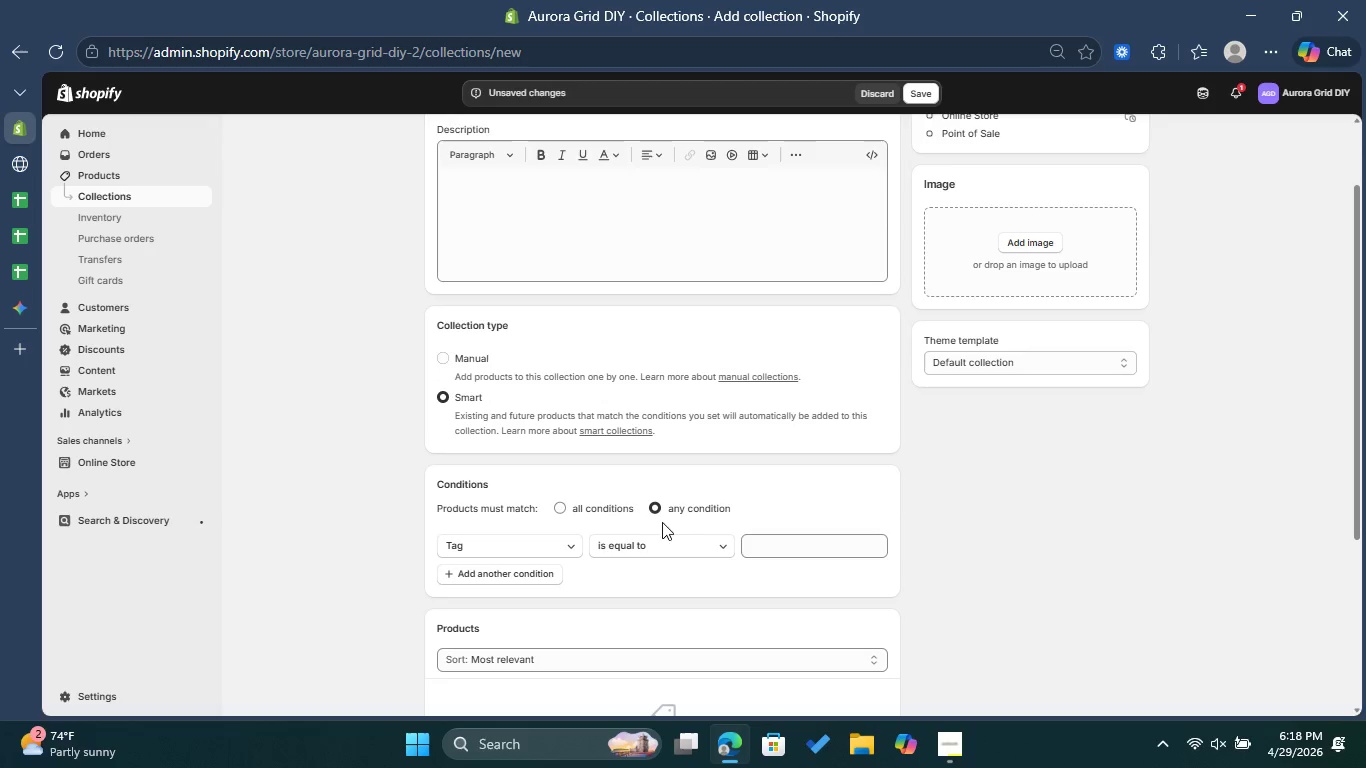 
left_click([771, 542])
 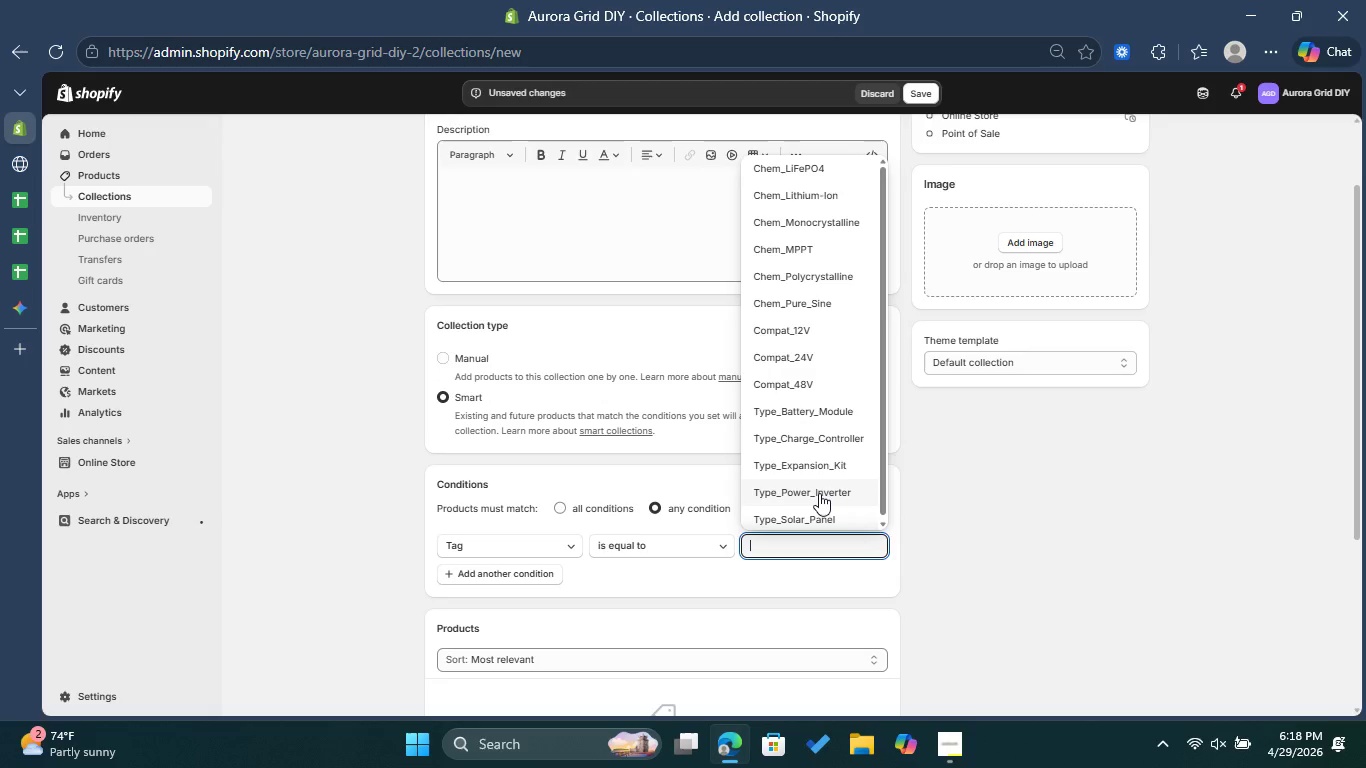 
left_click([819, 493])
 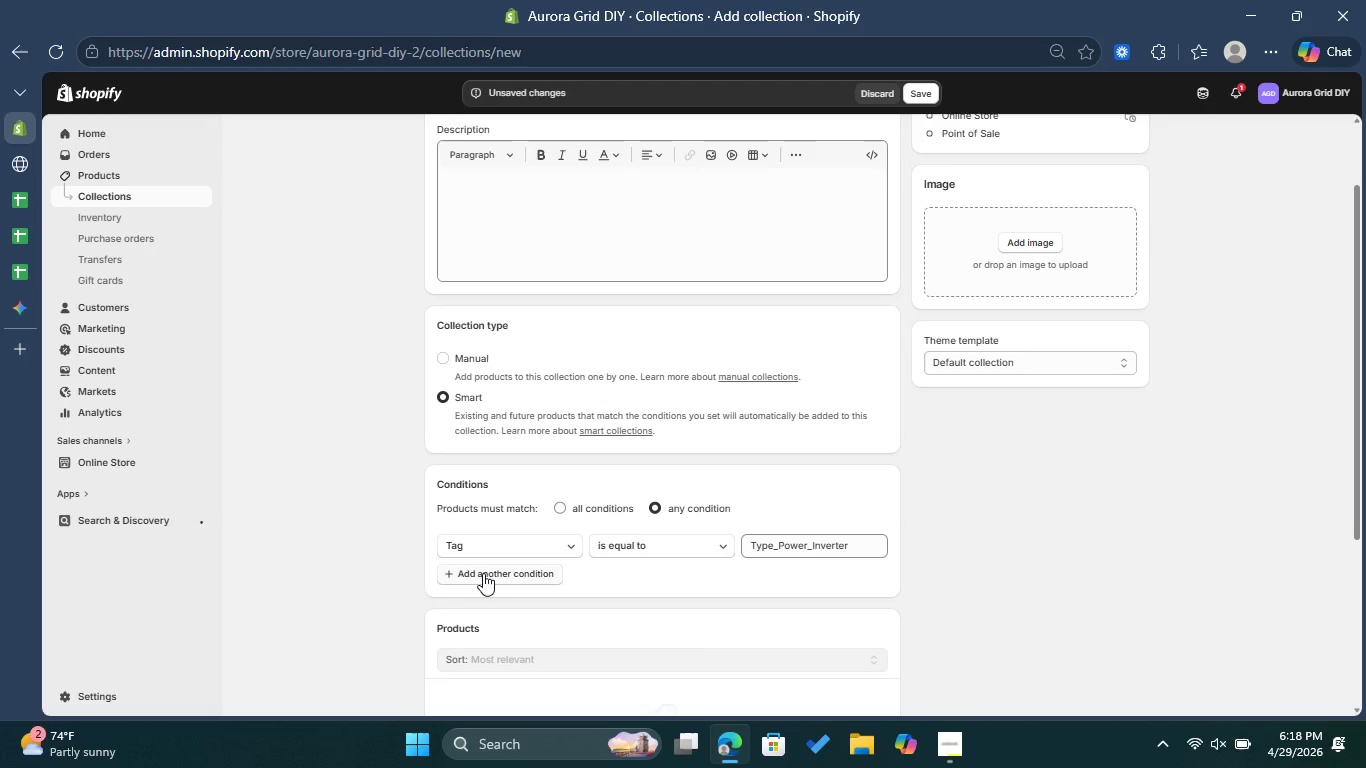 
left_click([492, 571])
 